 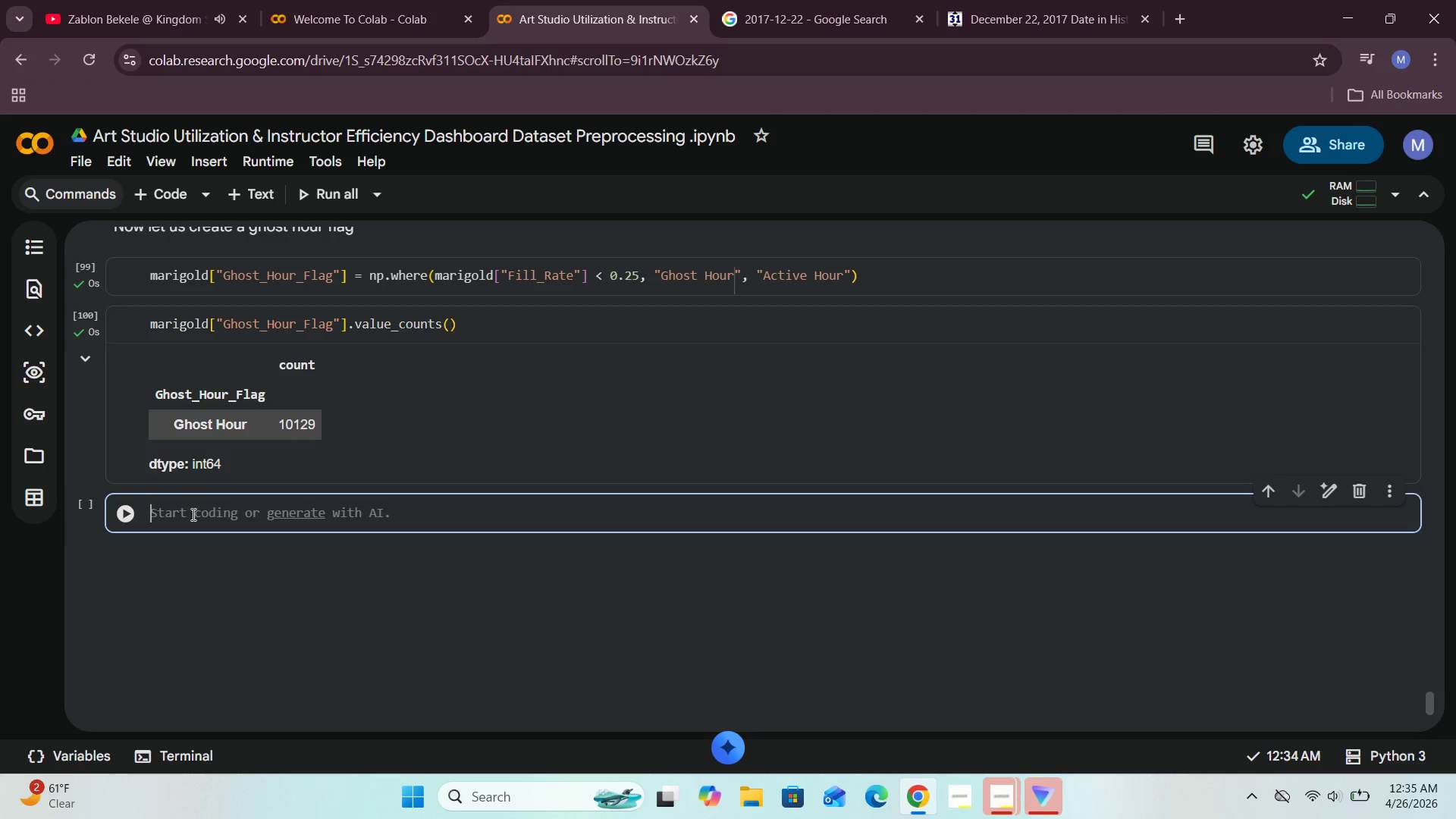 
type(revenurw===)
key(Backspace)
key(Backspace)
key(Backspace)
key(Backspace)
key(Backspace)
 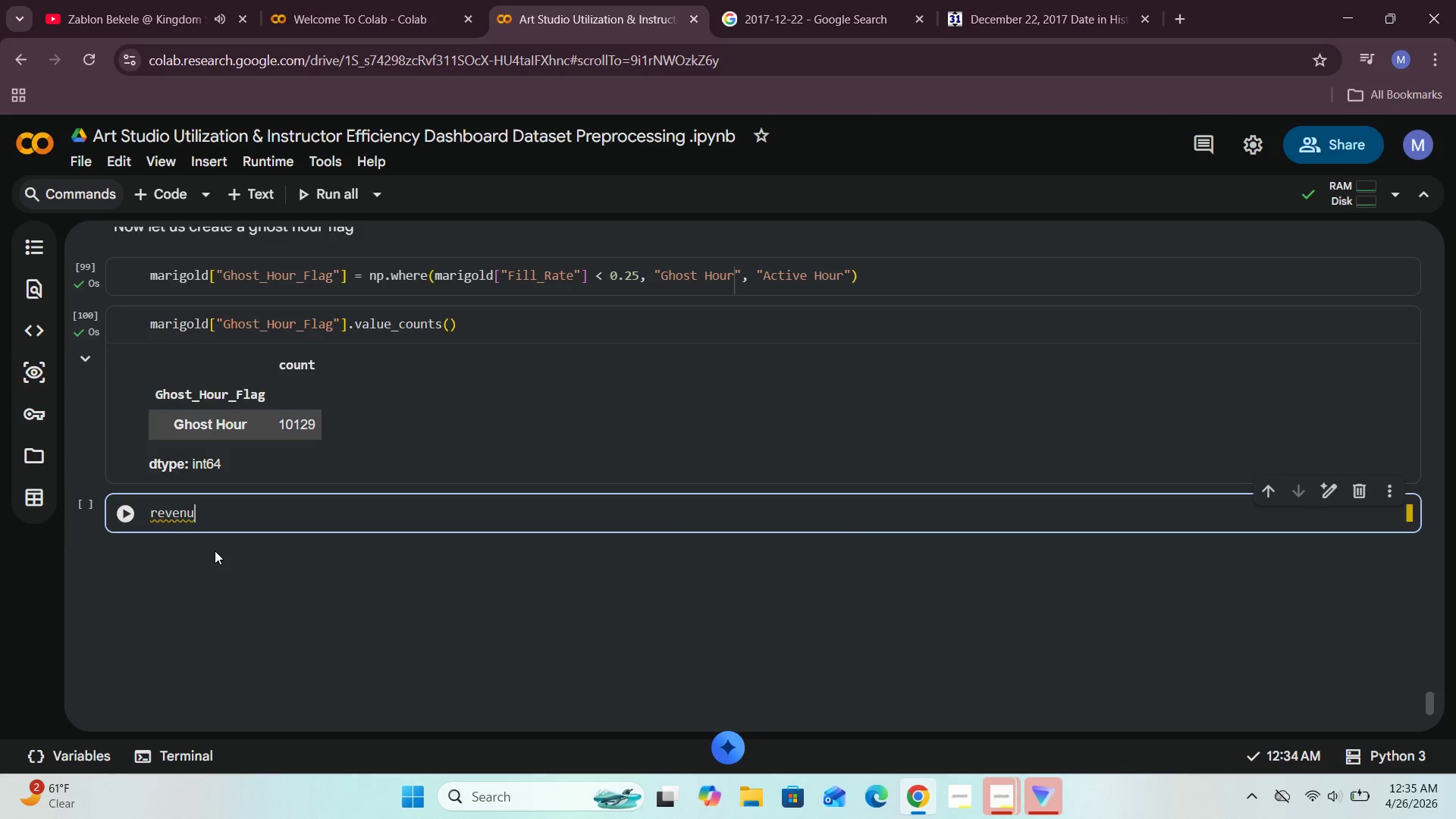 
type(e_per_att)
key(Backspace)
key(Backspace)
type(map = {)
 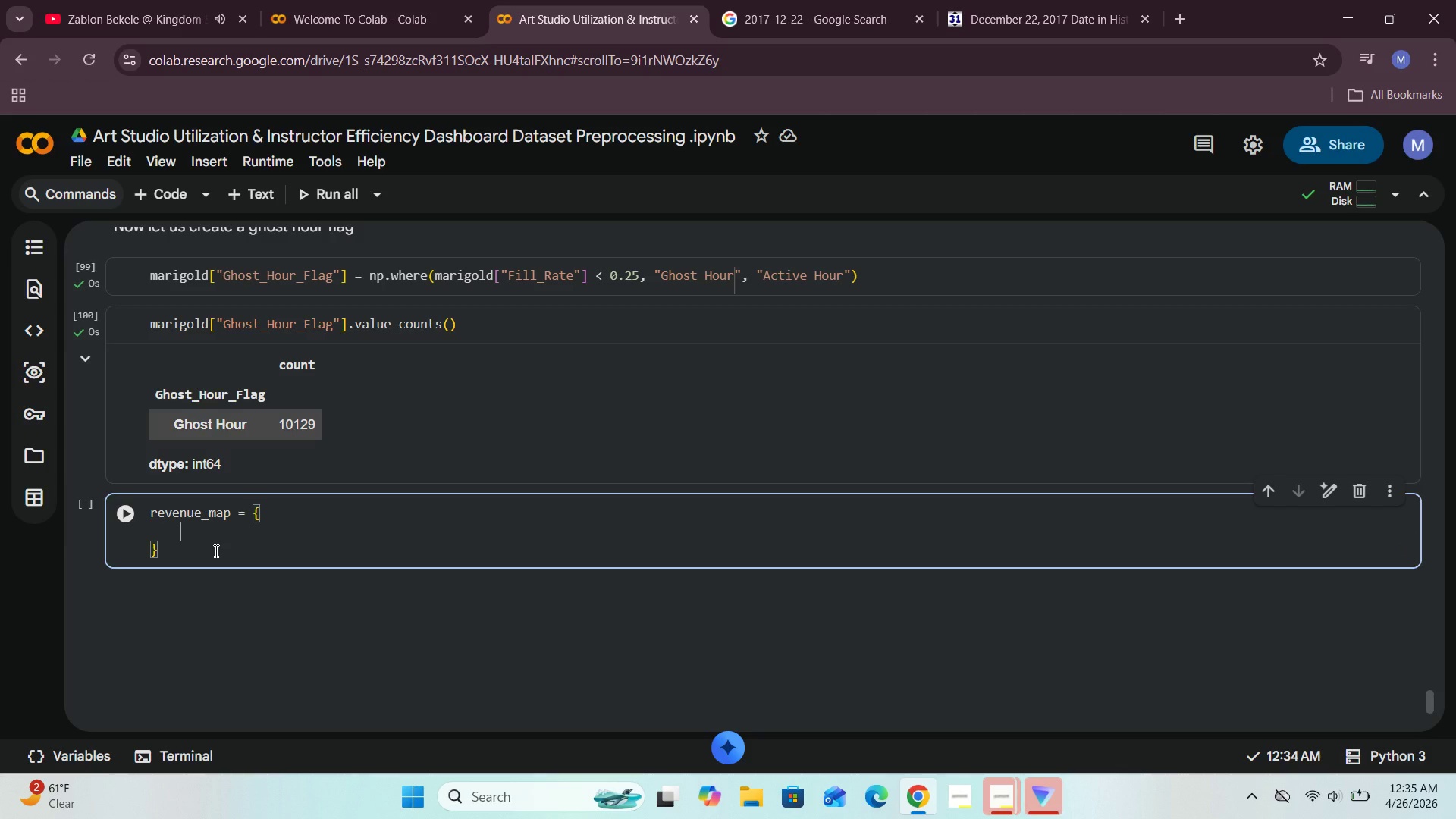 
 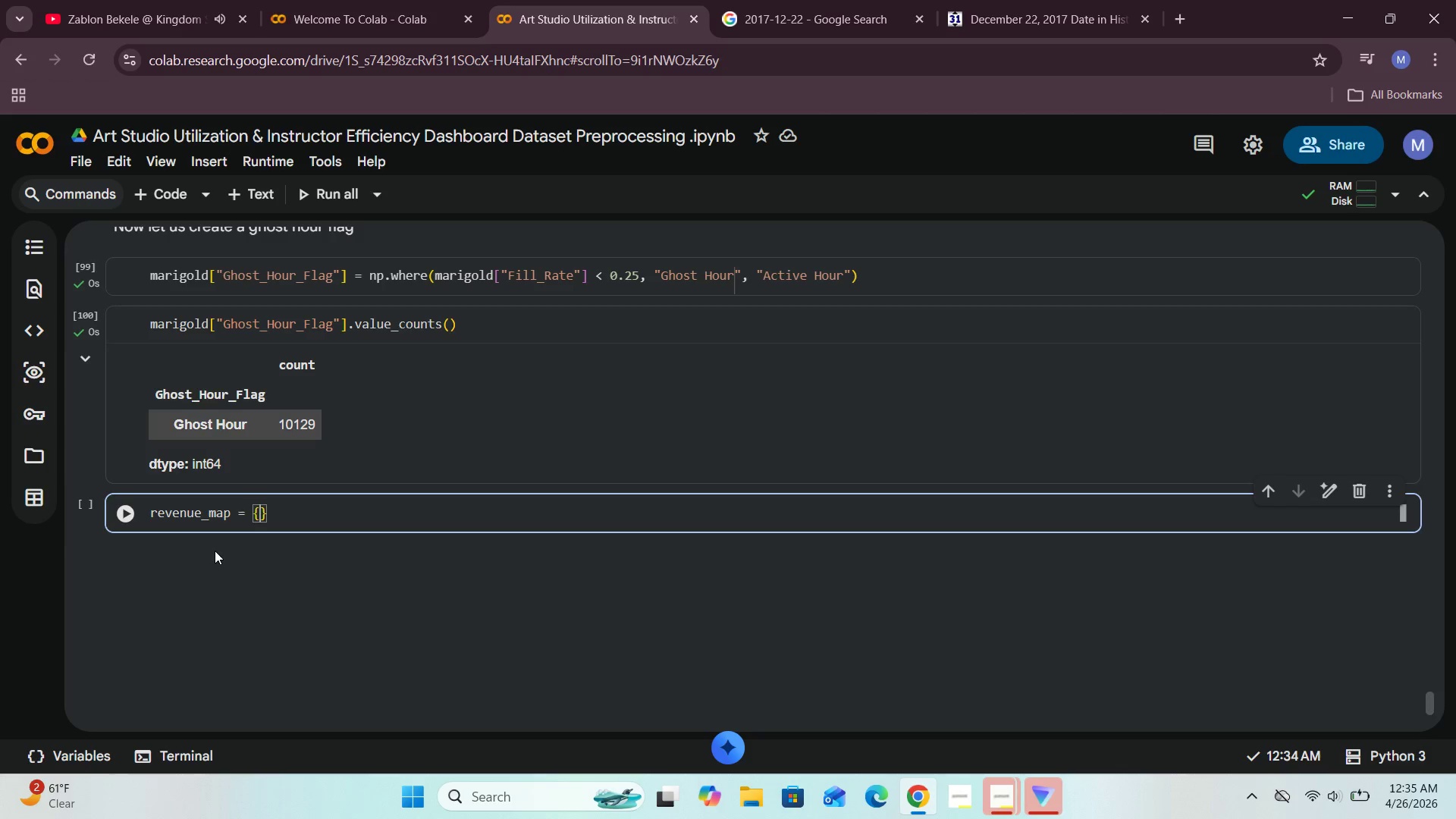 
key(Enter)
 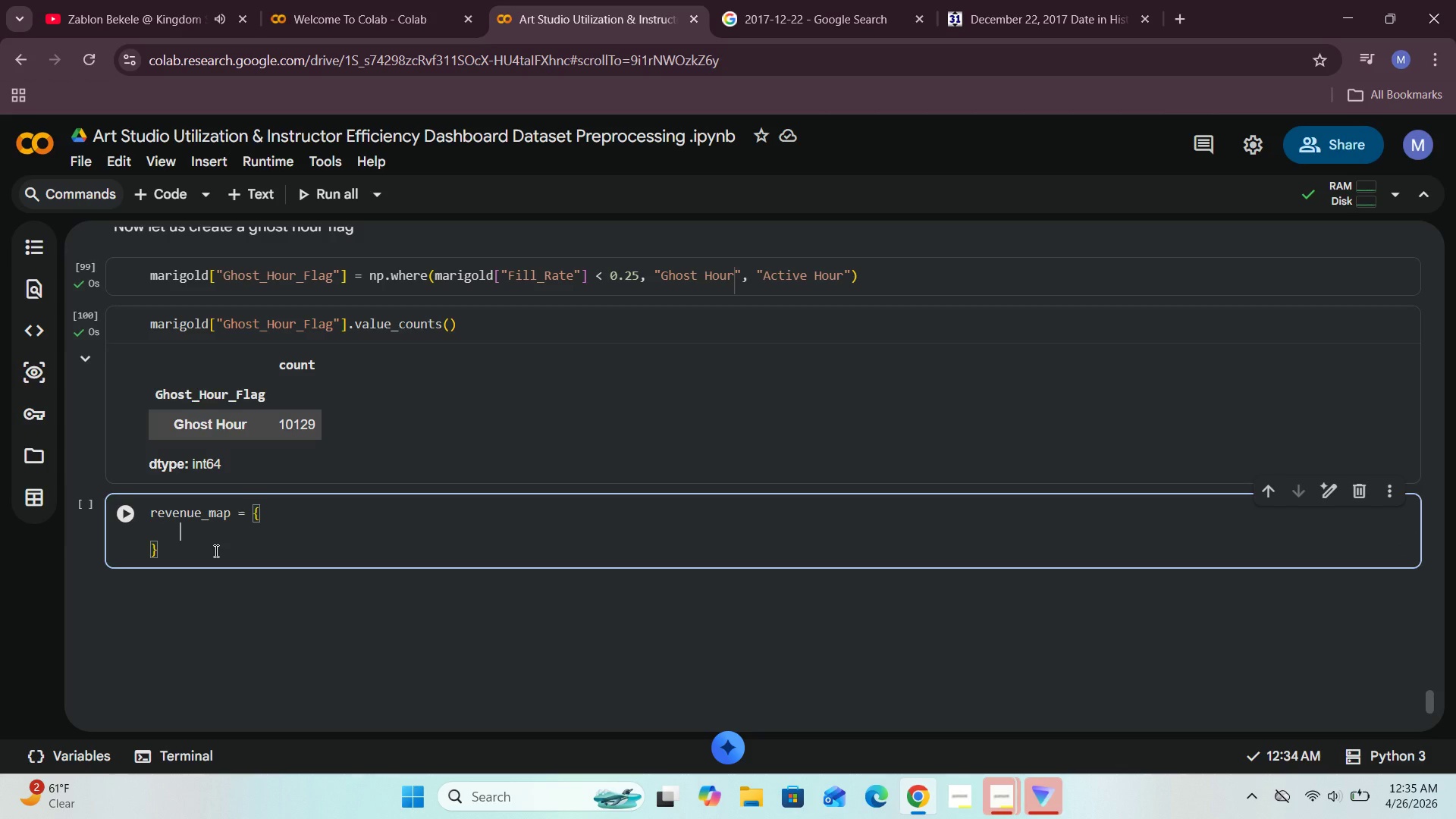 
type("Pottery)
 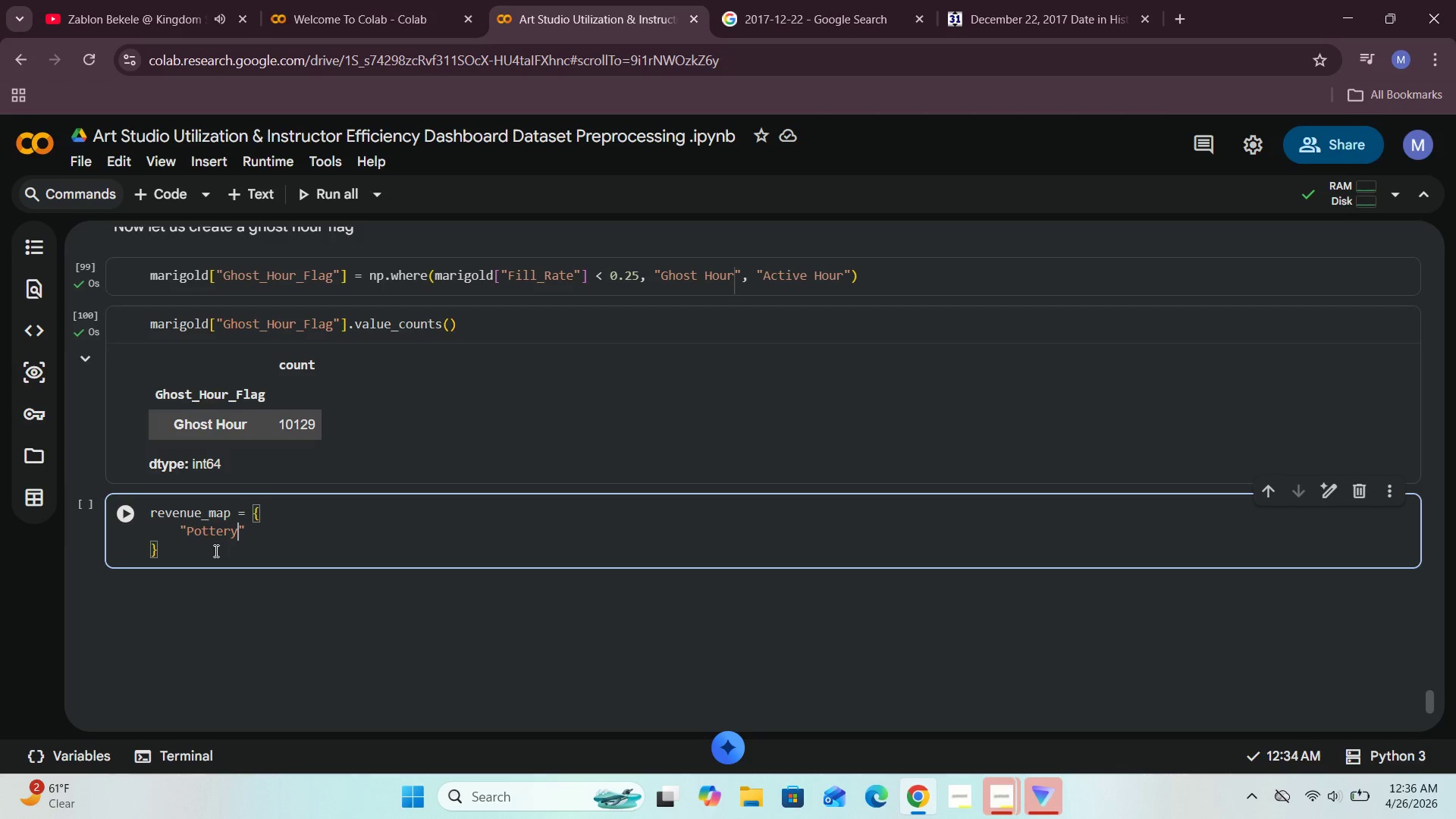 
key(ArrowRight)
 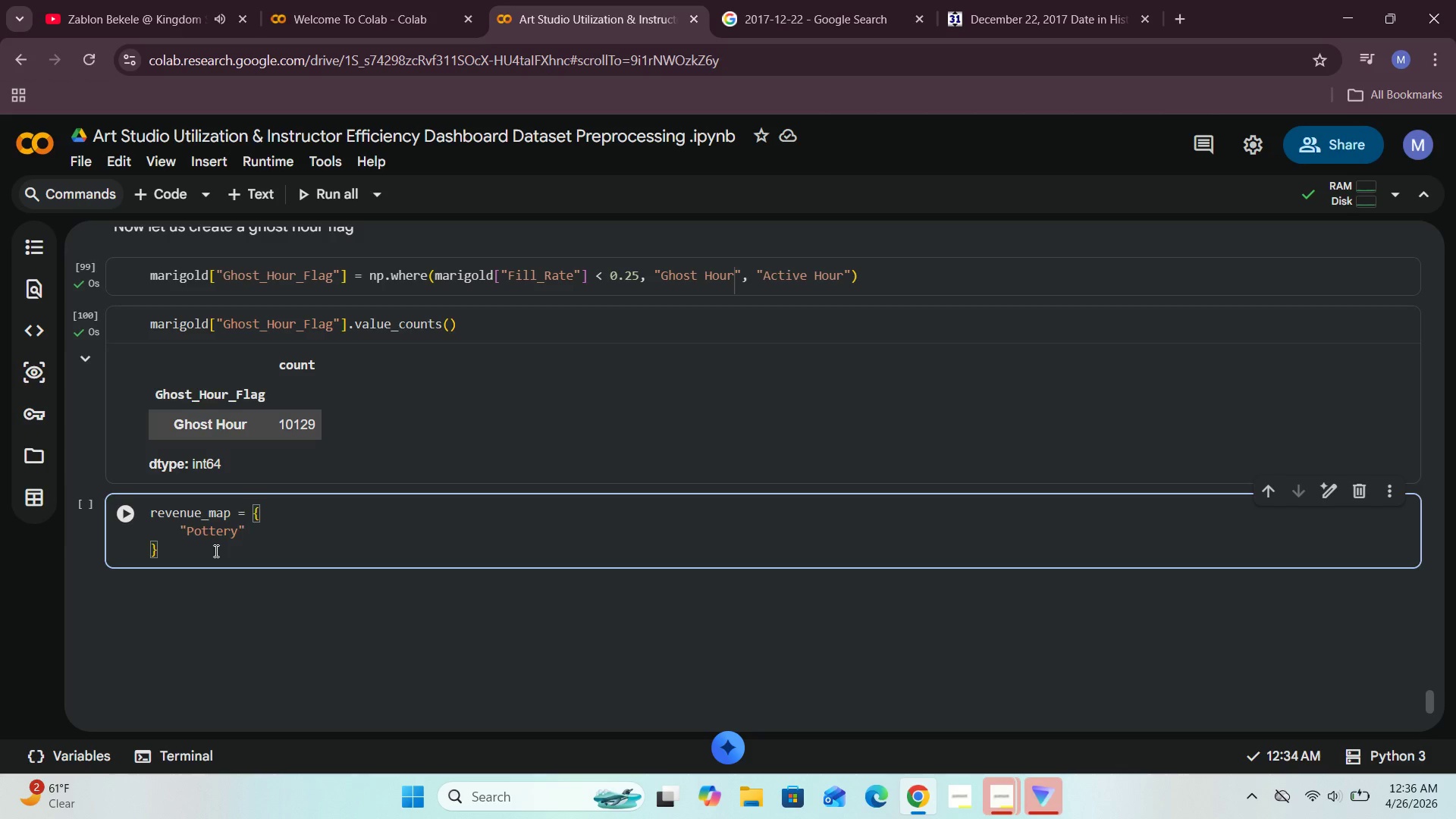 
type( : 38,)
 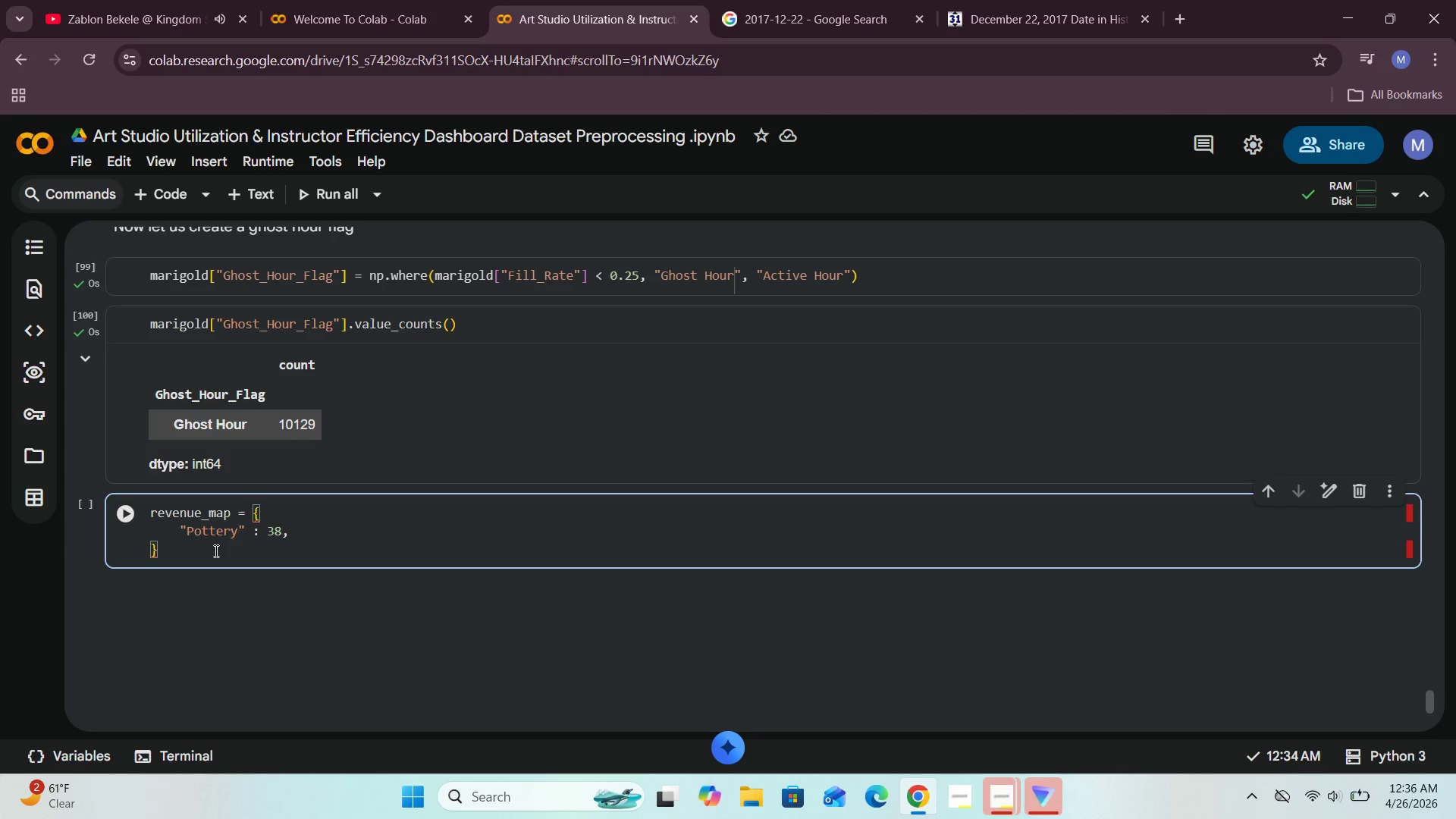 
key(Enter)
 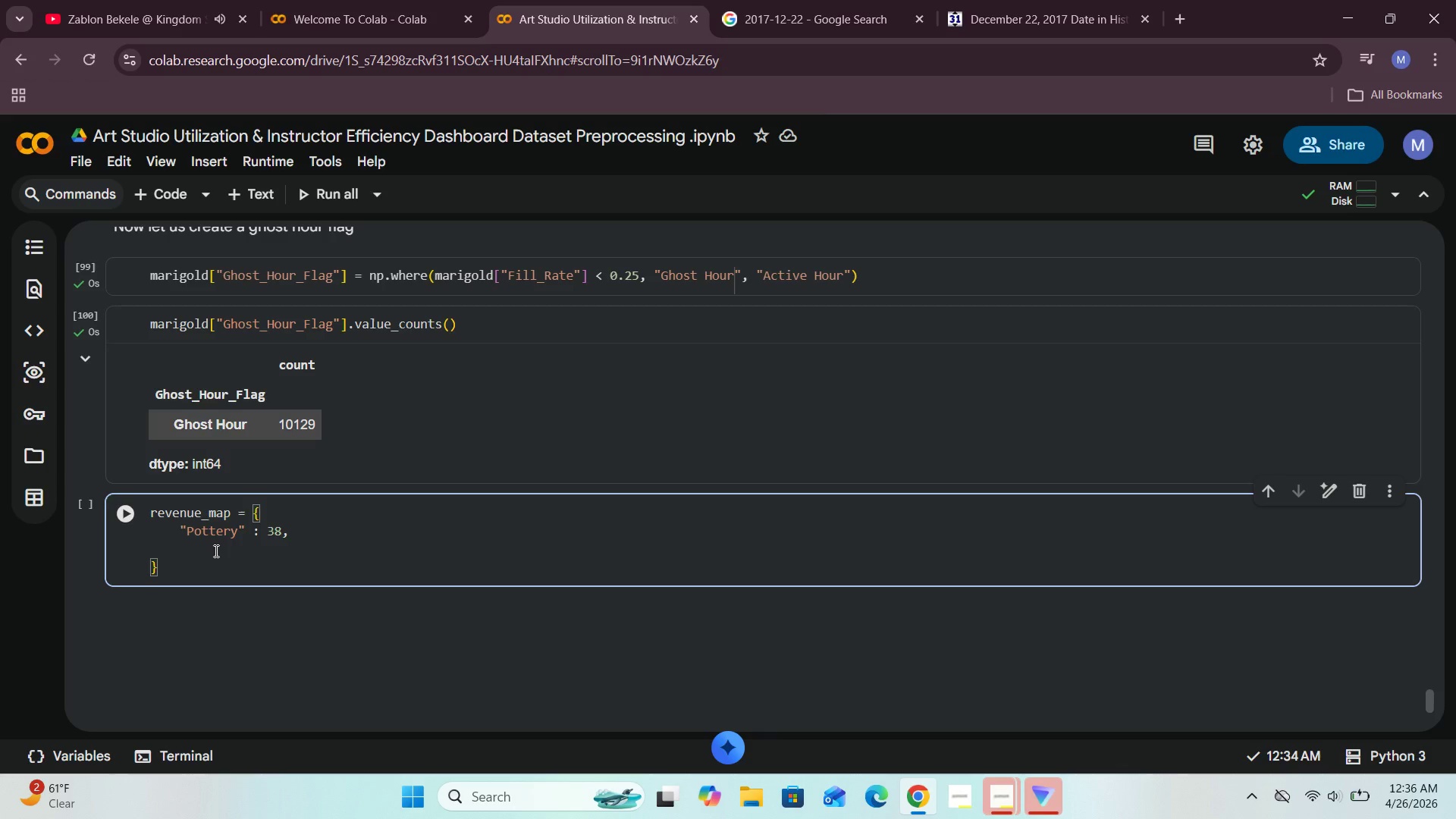 
key(Shift+Quote)
 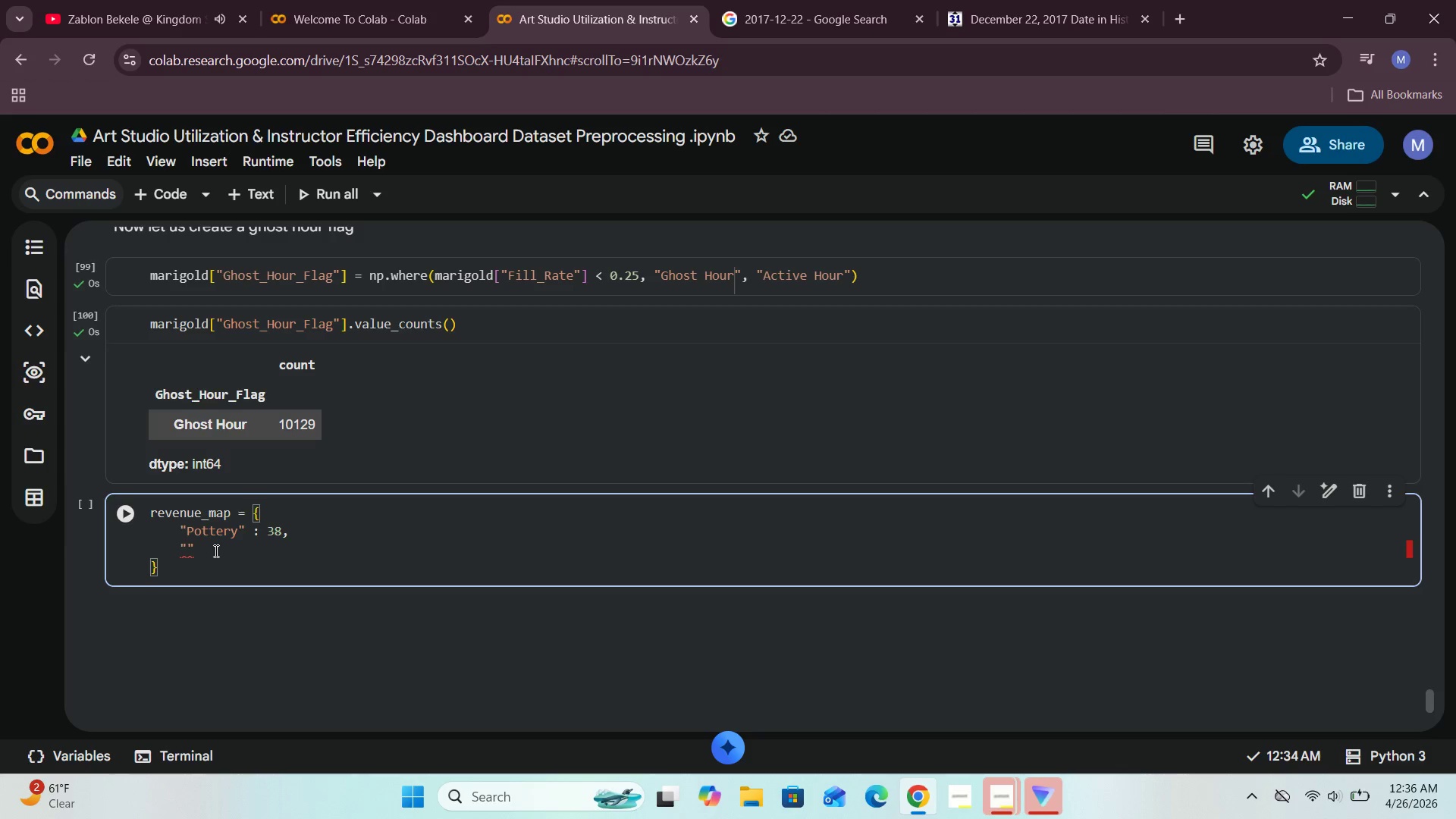 
key(ArrowUp)
 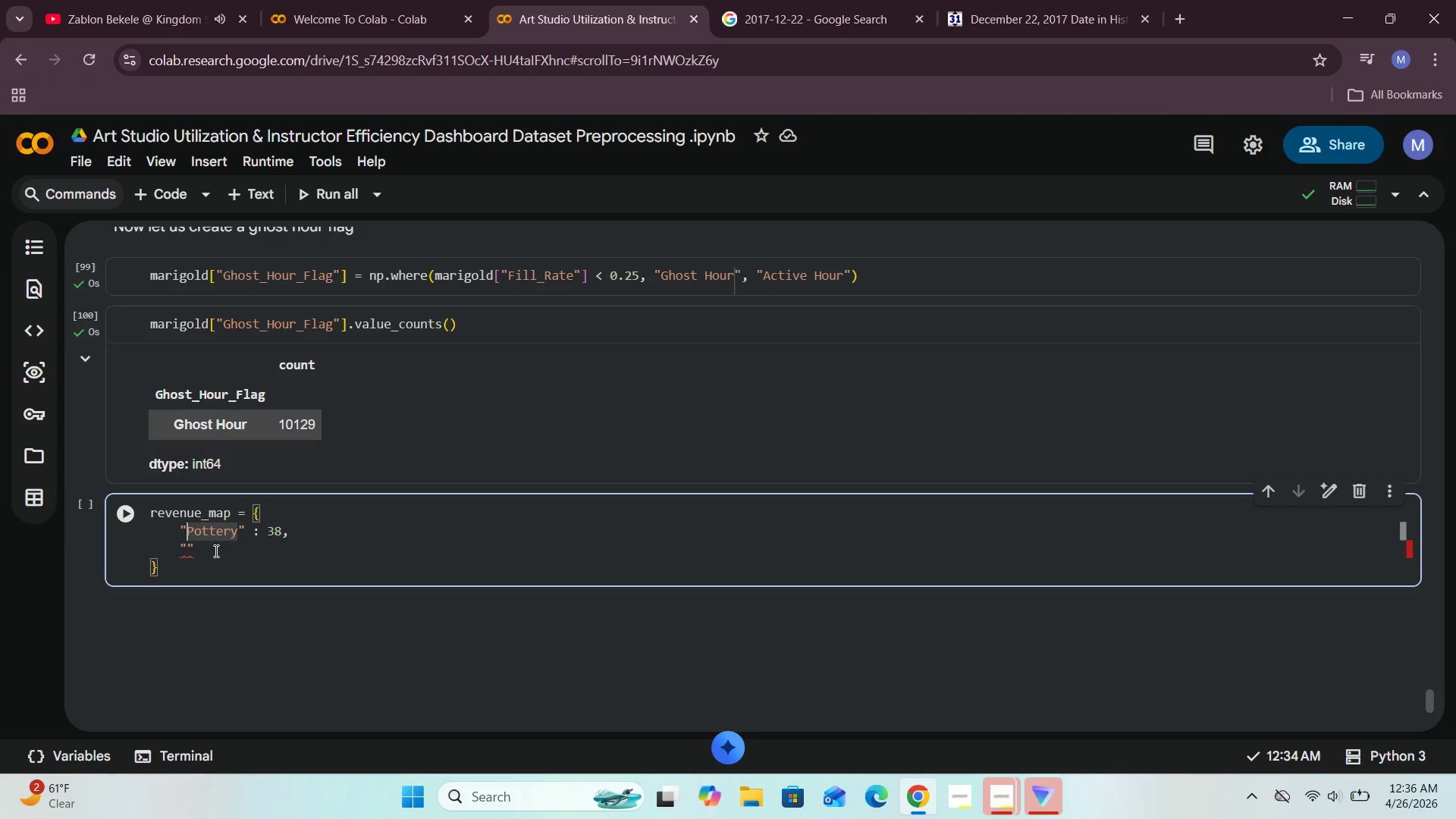 
key(ArrowRight)
 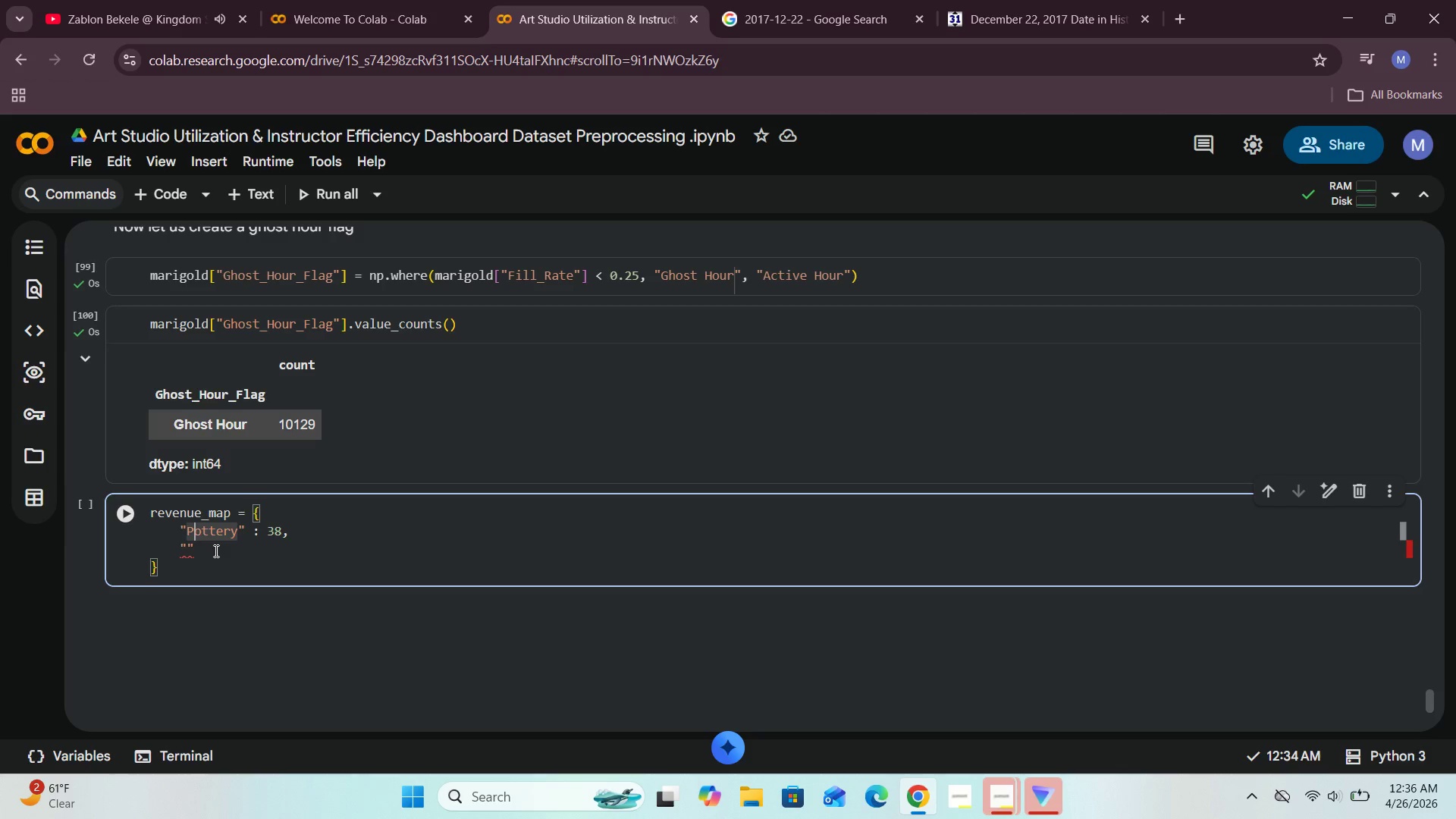 
key(ArrowRight)
 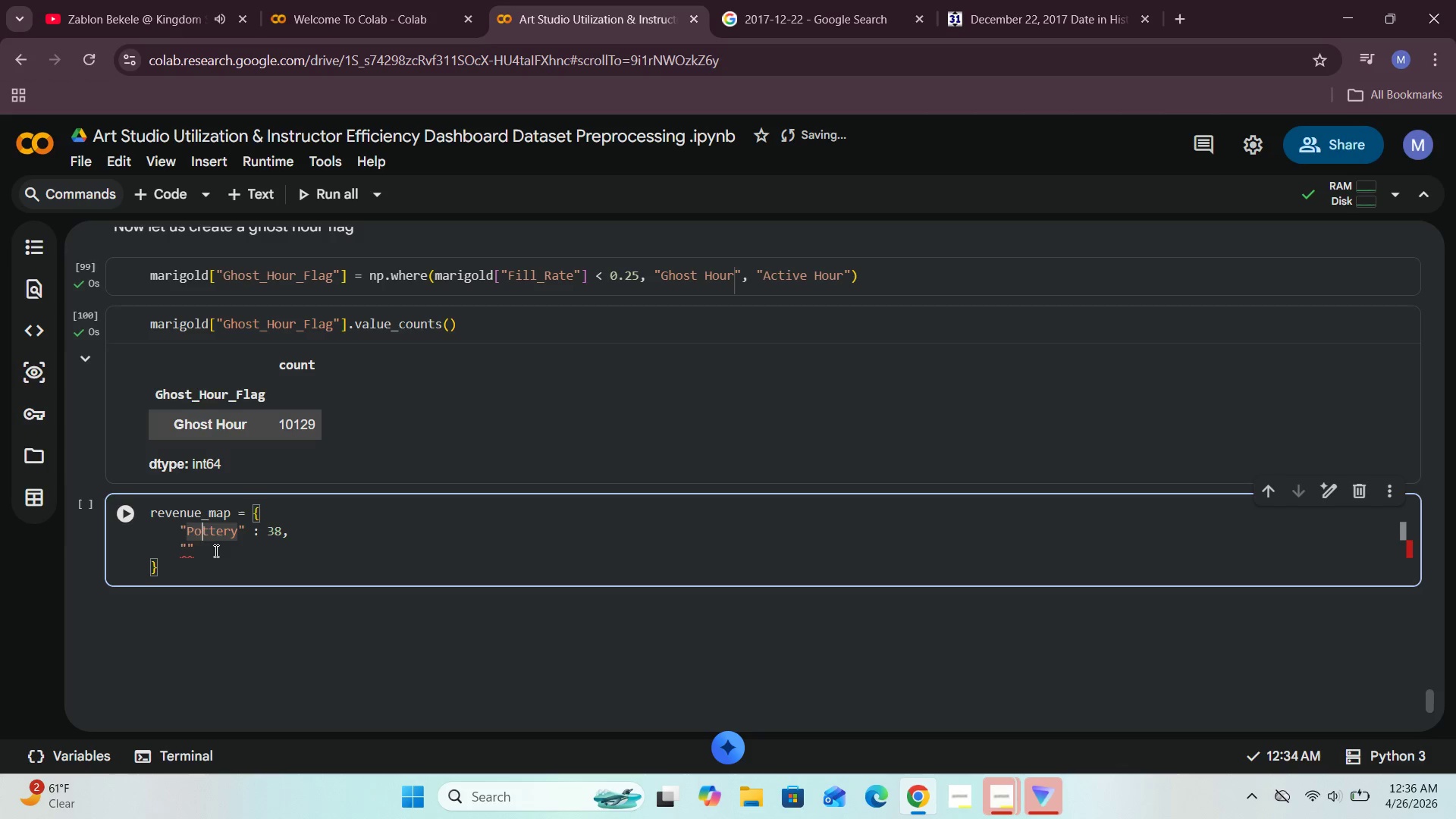 
key(ArrowRight)
 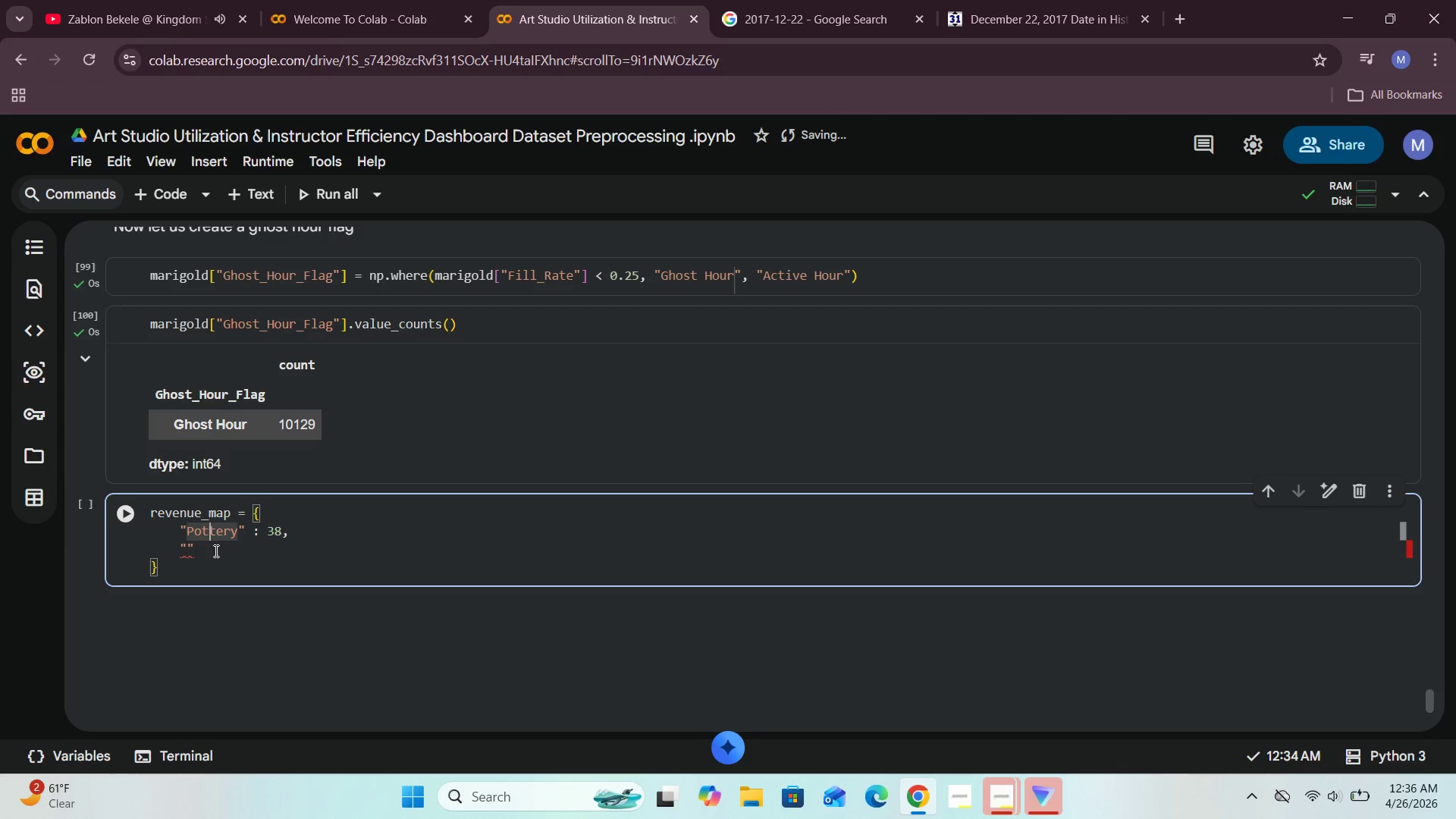 
key(ArrowRight)
 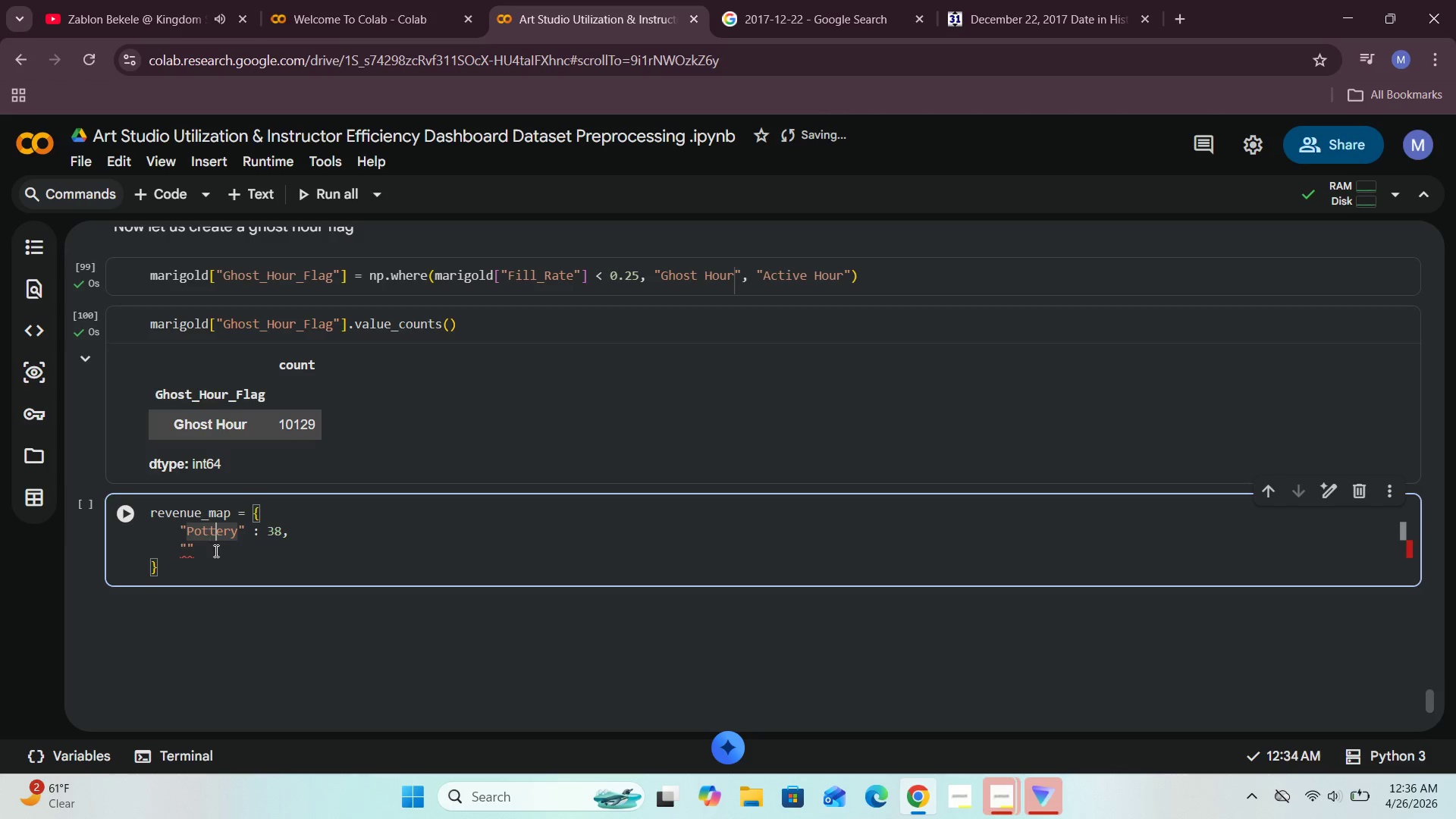 
key(ArrowRight)
 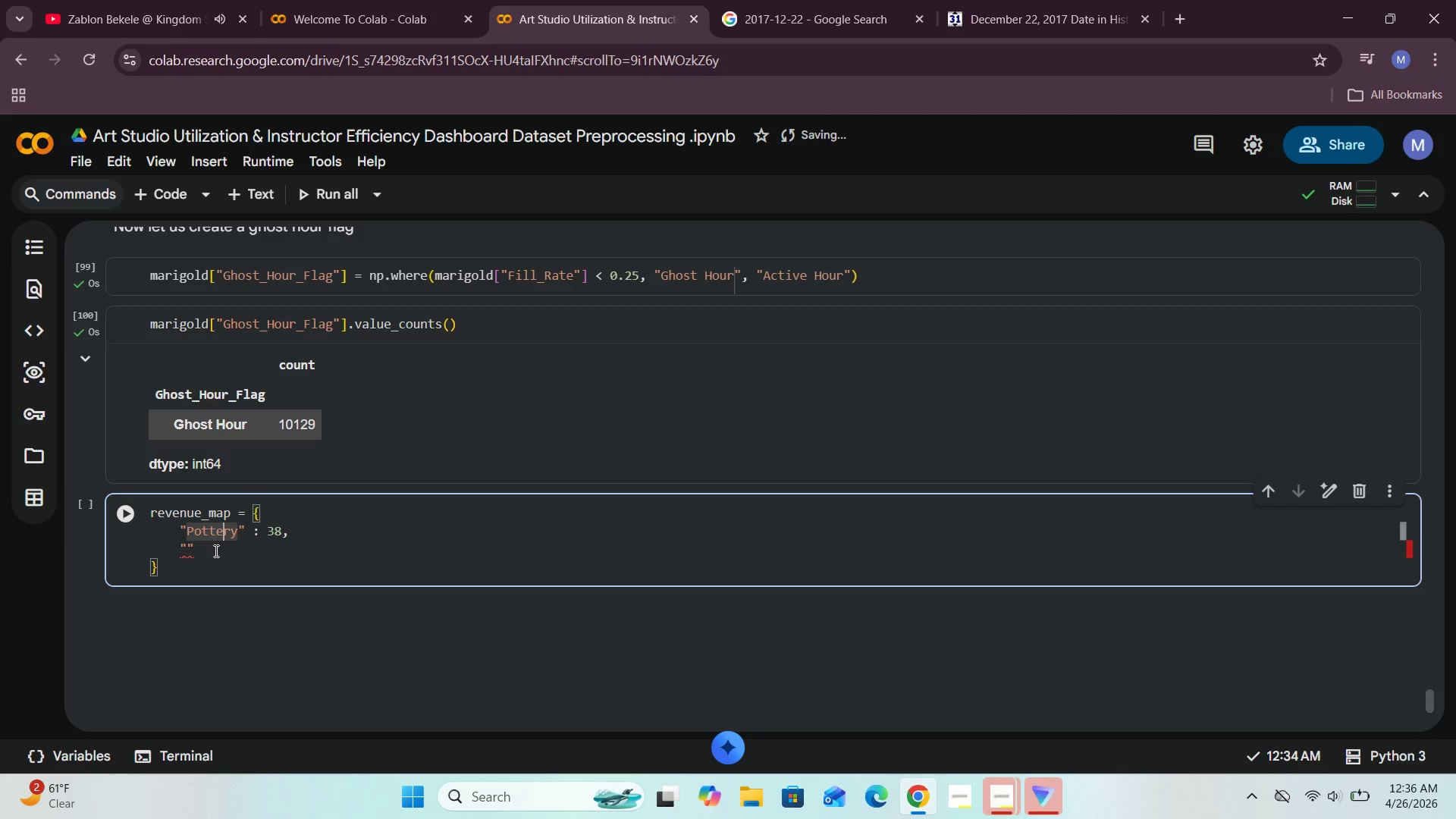 
key(ArrowRight)
 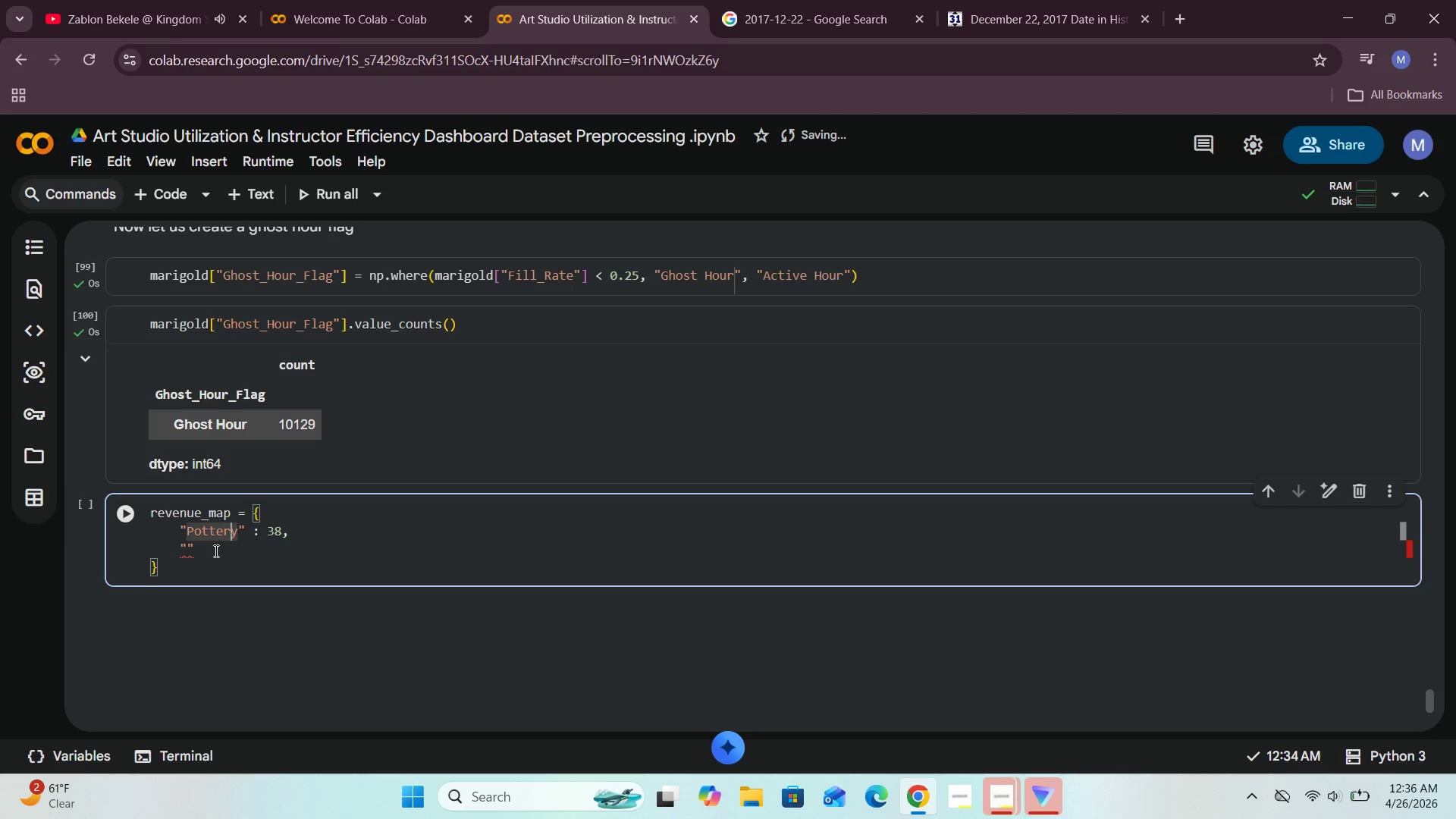 
key(ArrowRight)
 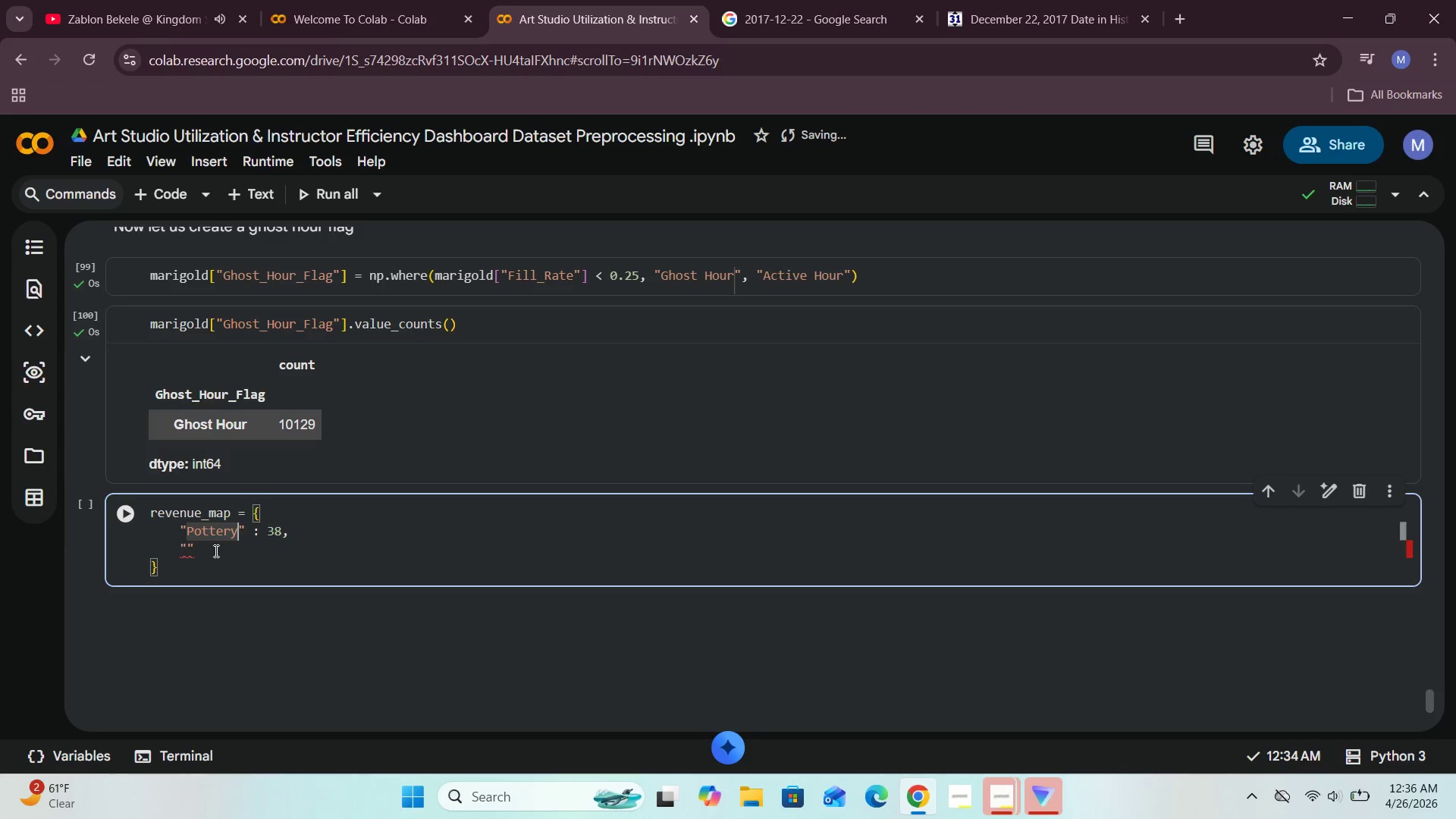 
key(ArrowRight)
 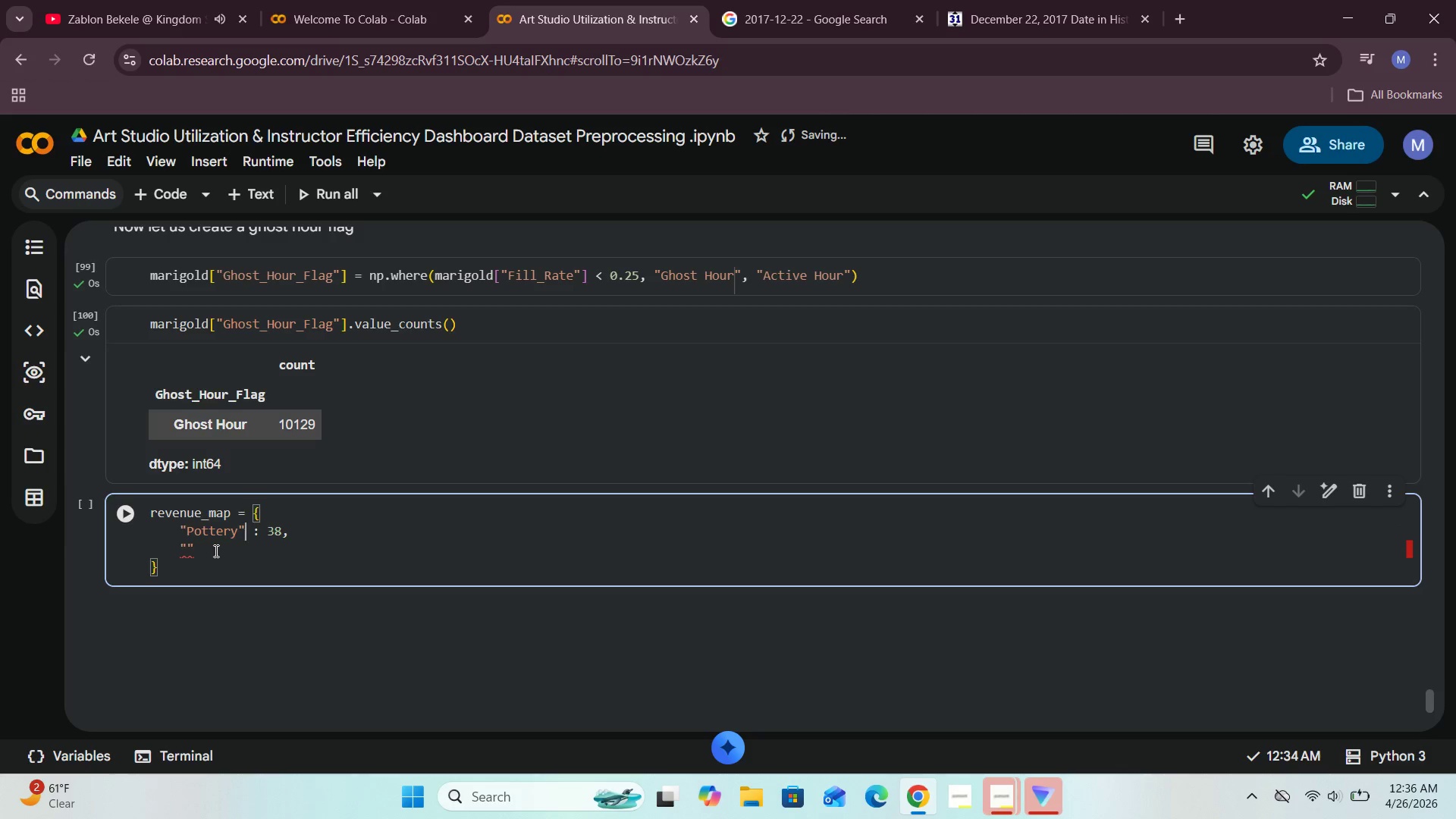 
key(ArrowRight)
 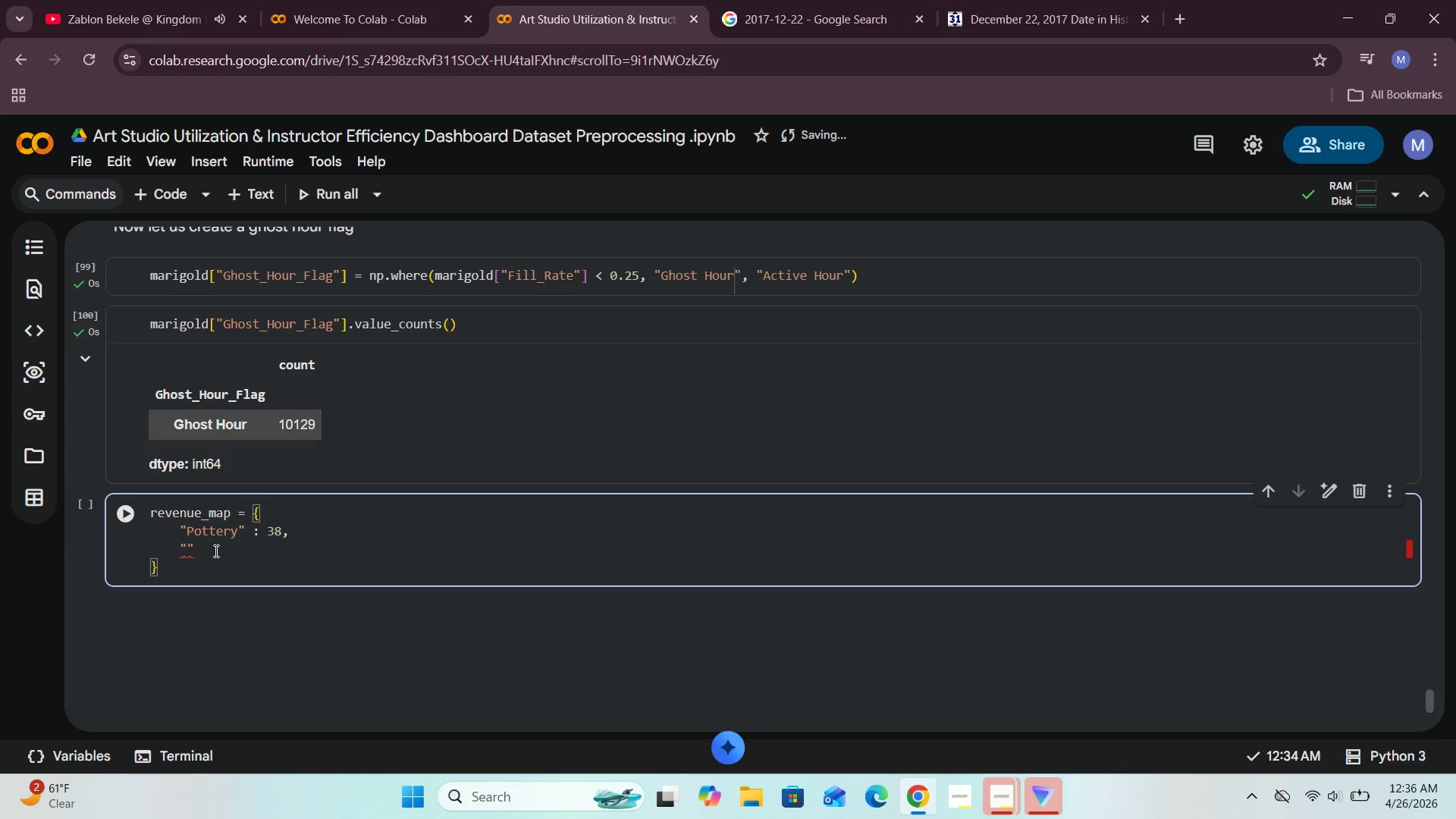 
key(Backspace)
 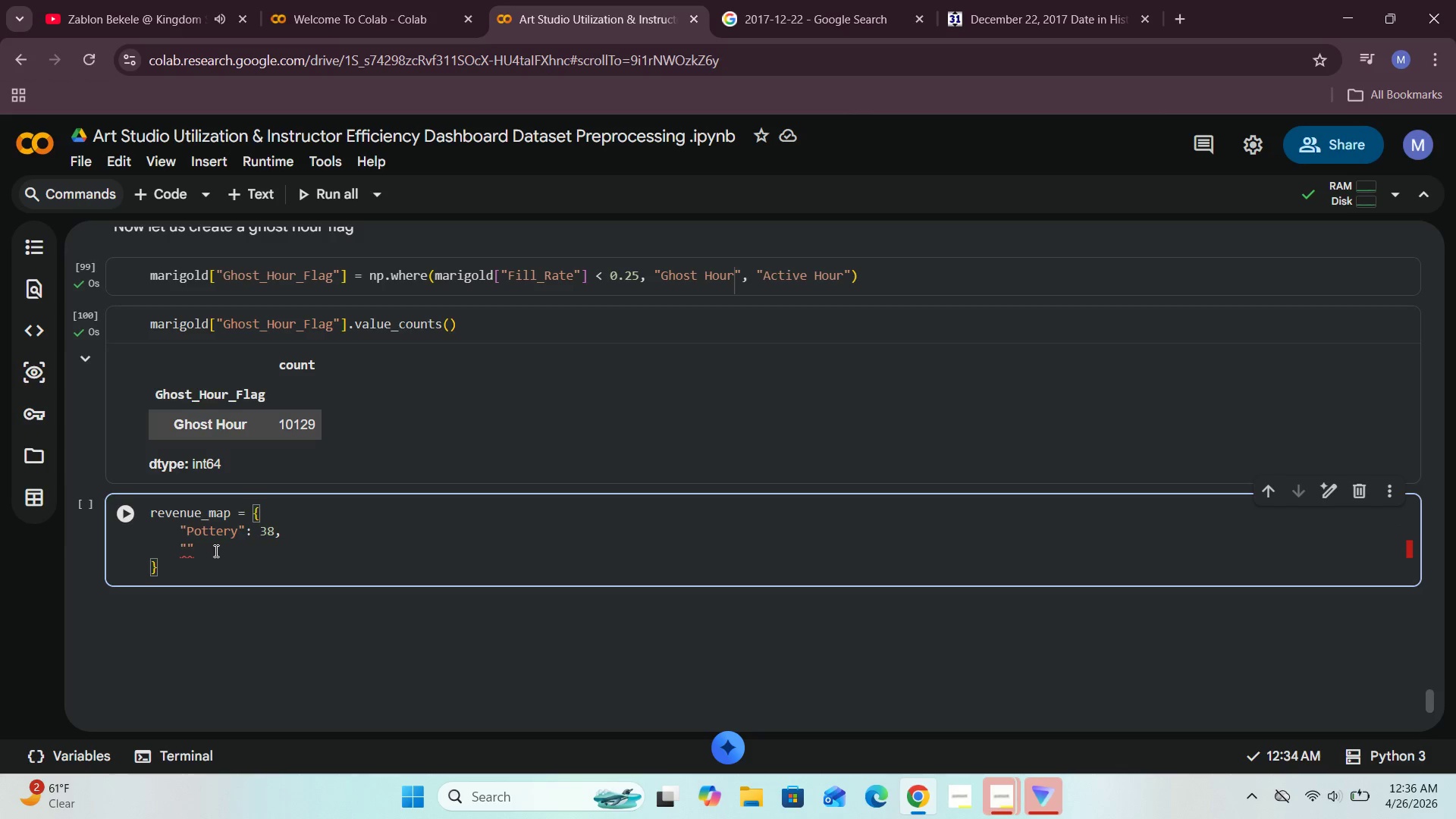 
key(ArrowDown)
 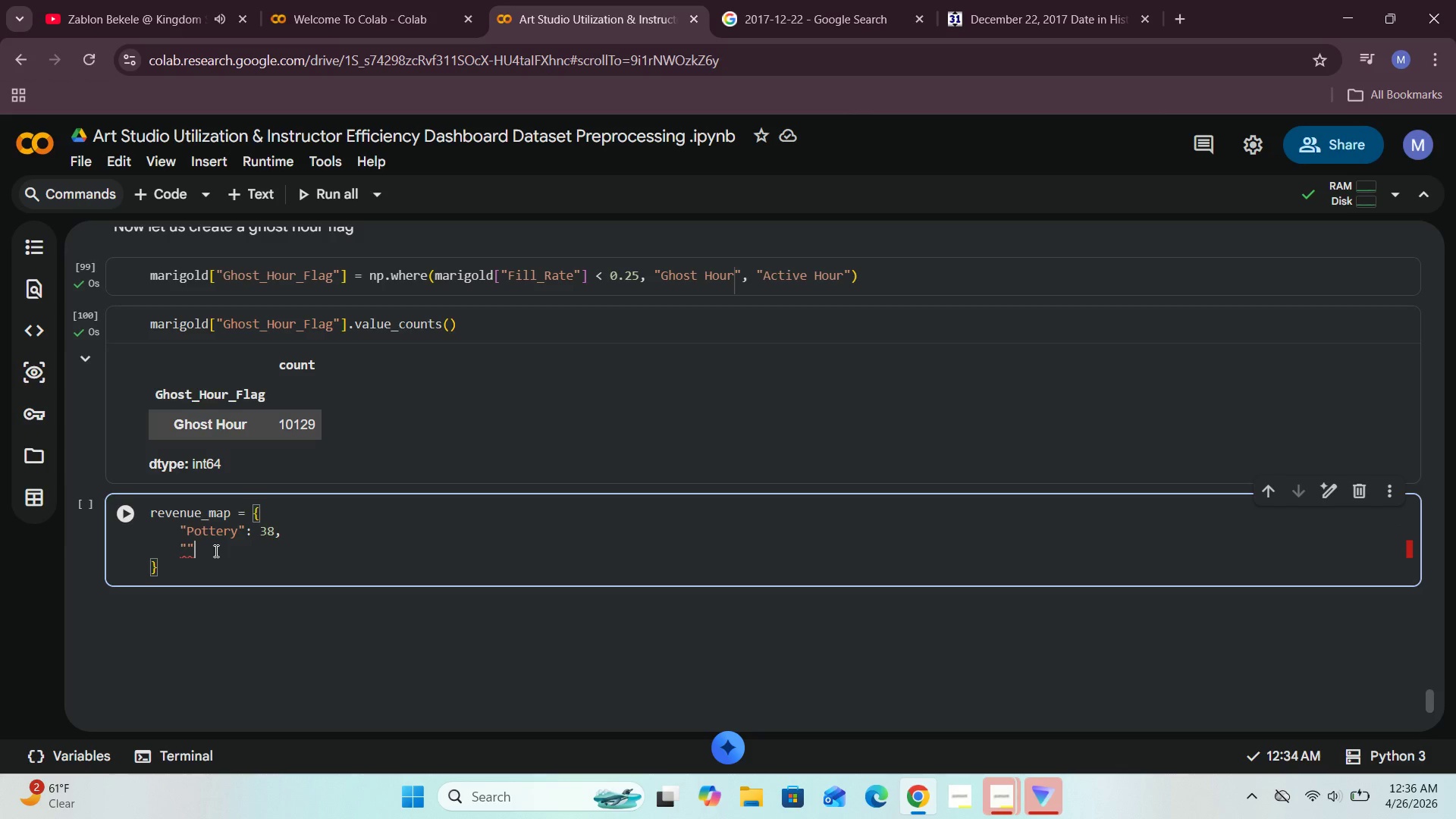 
key(ArrowLeft)
 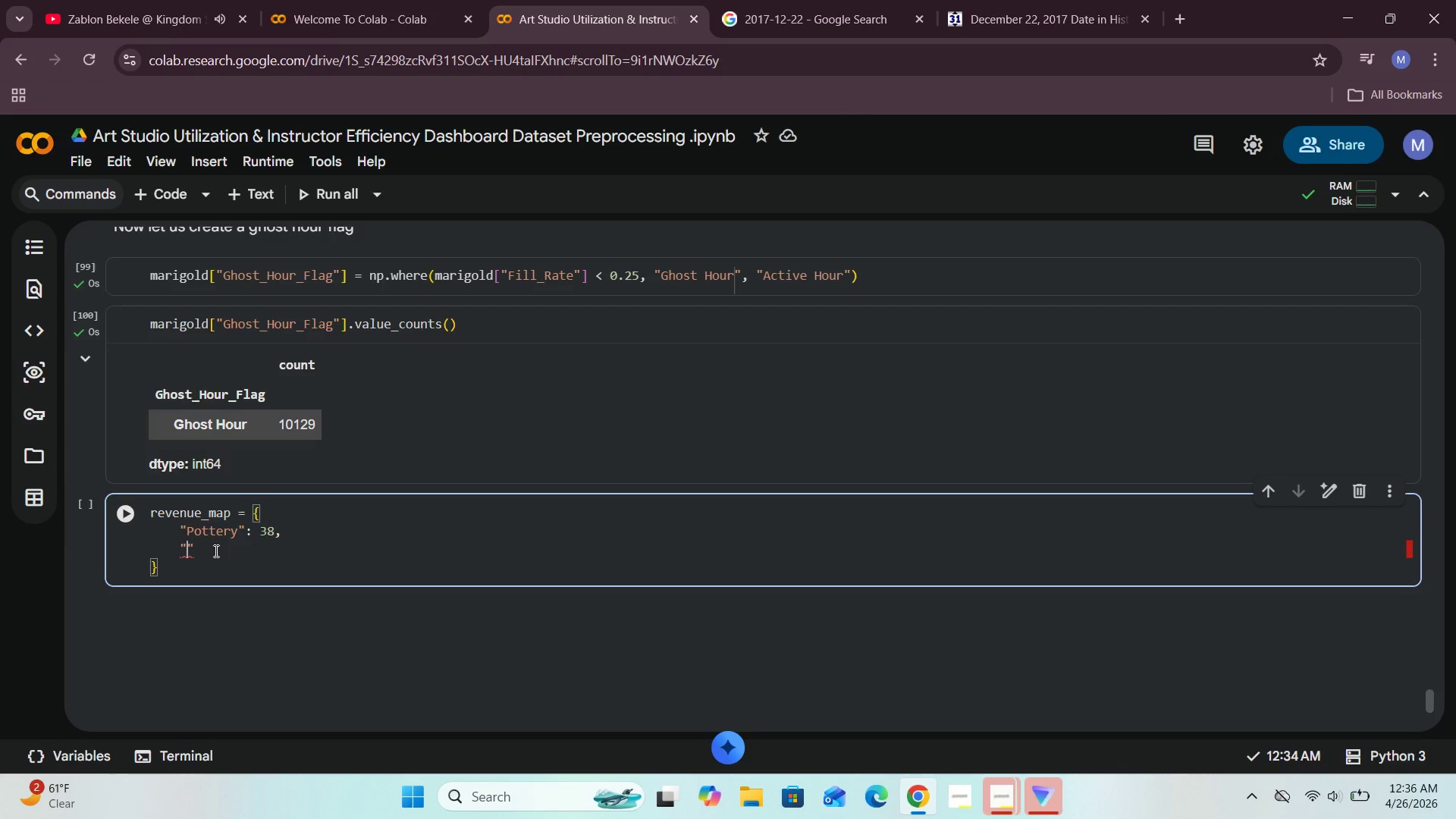 
type(Painting)
 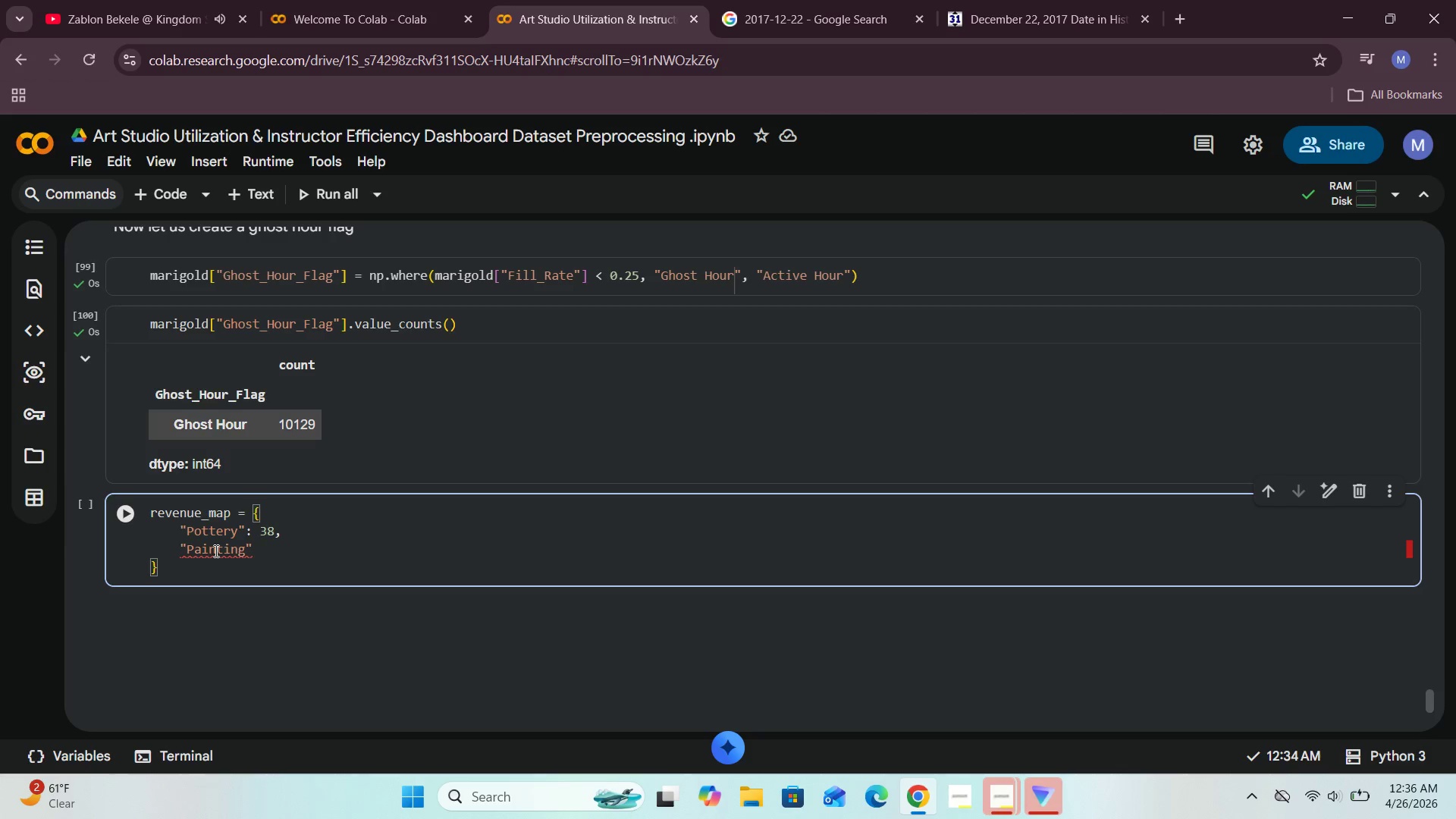 
key(ArrowRight)
 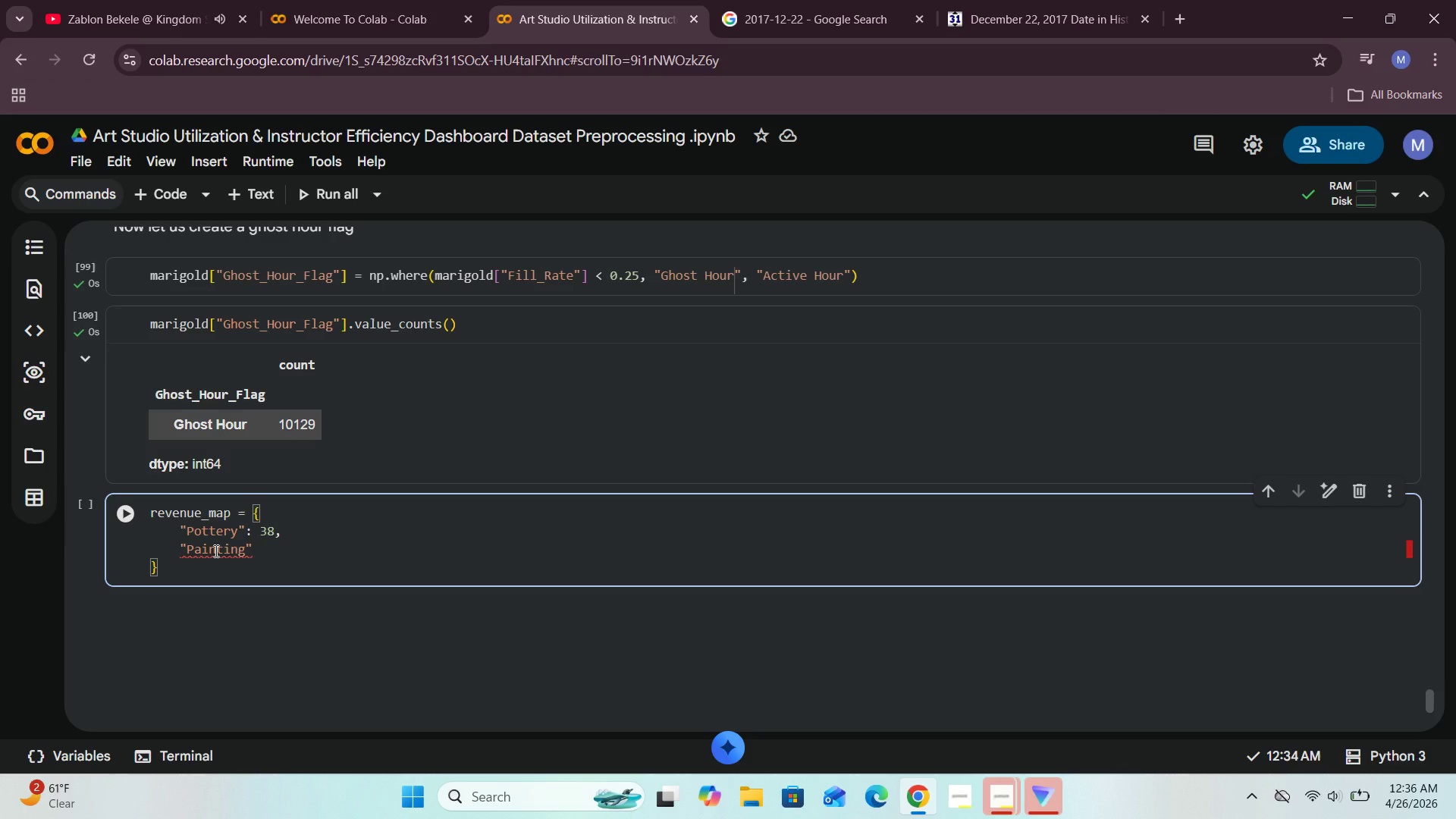 
type(: 32,)
 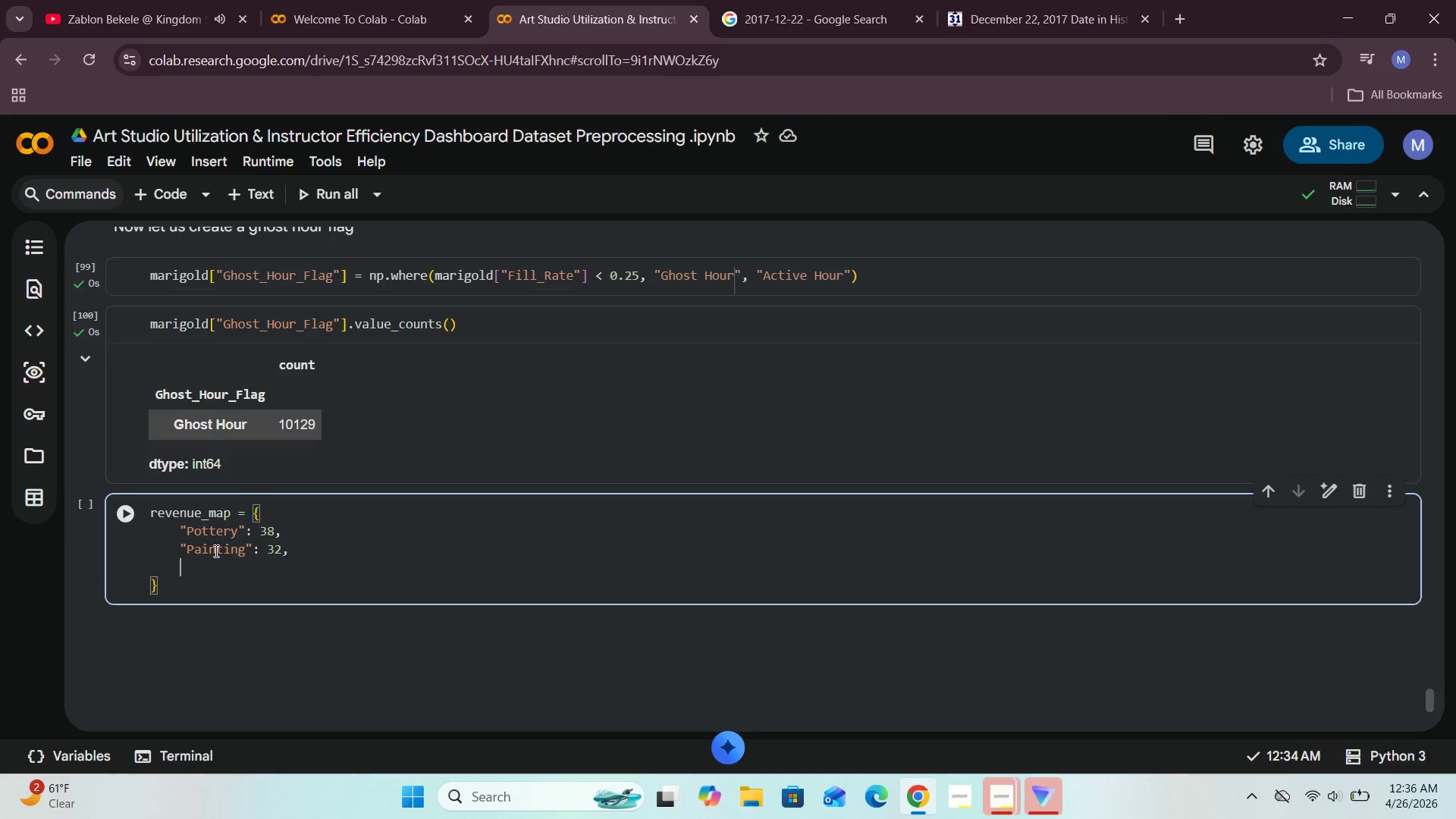 
key(Enter)
 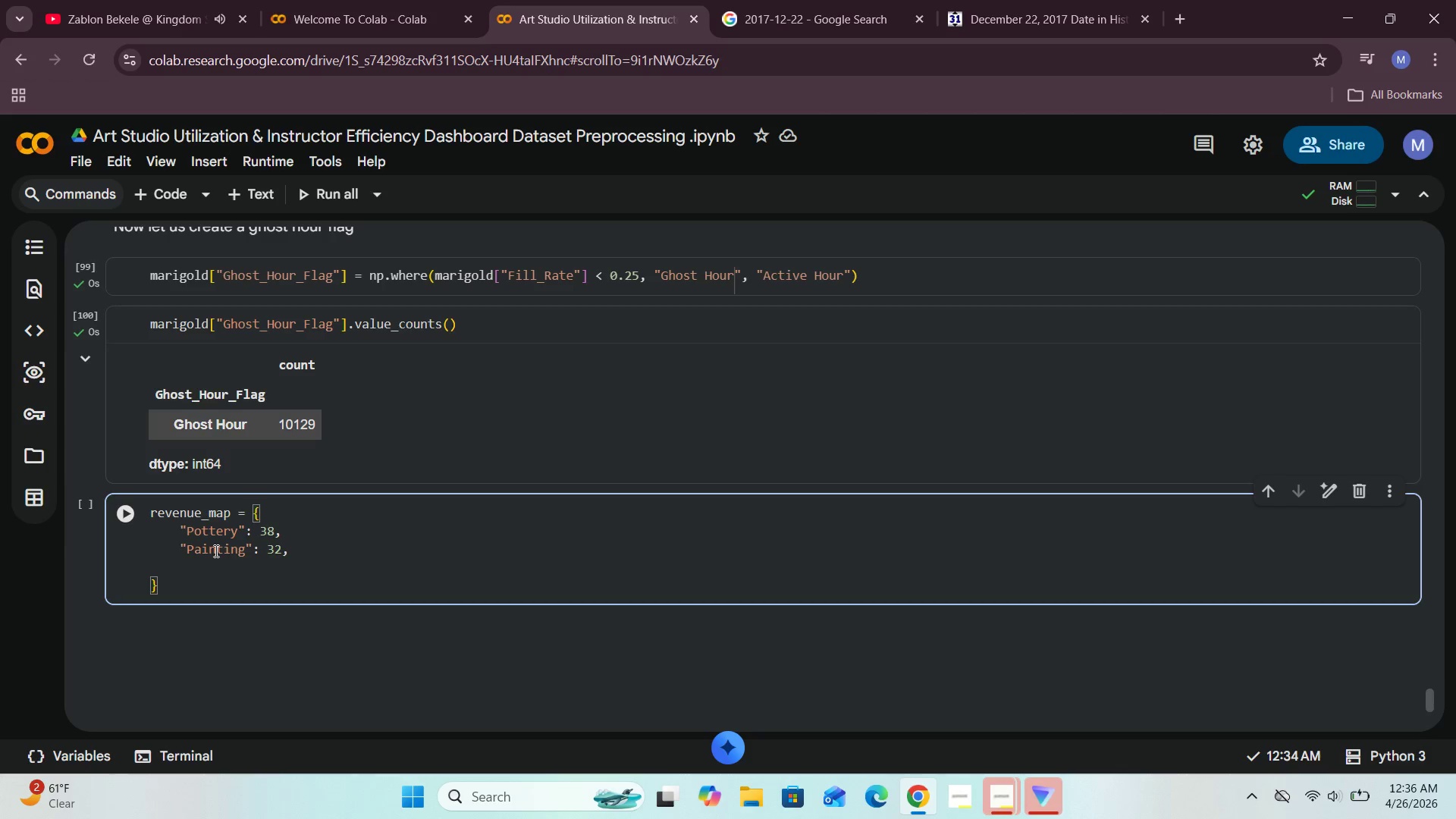 
type("Digital)
 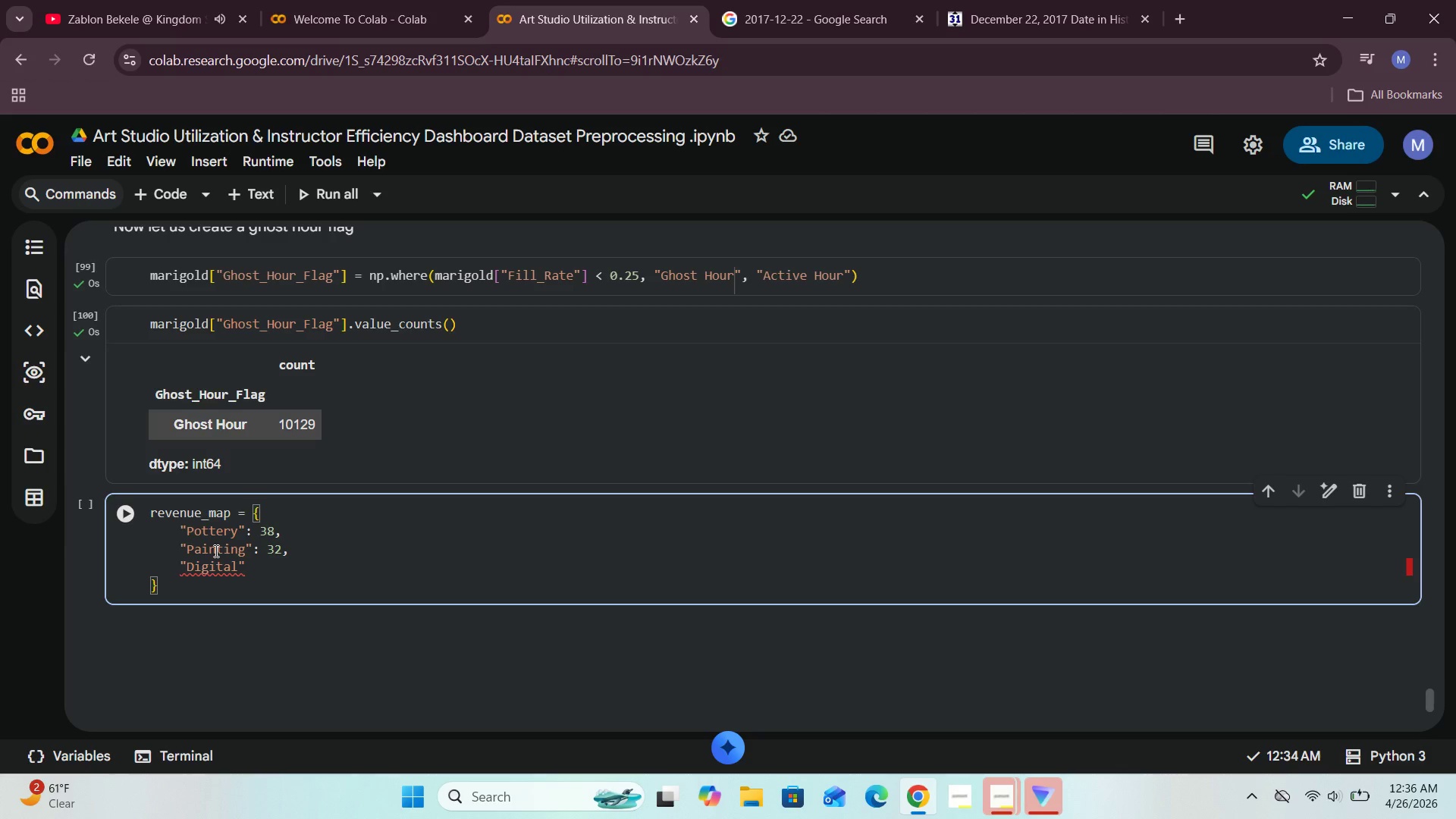 
key(ArrowRight)
 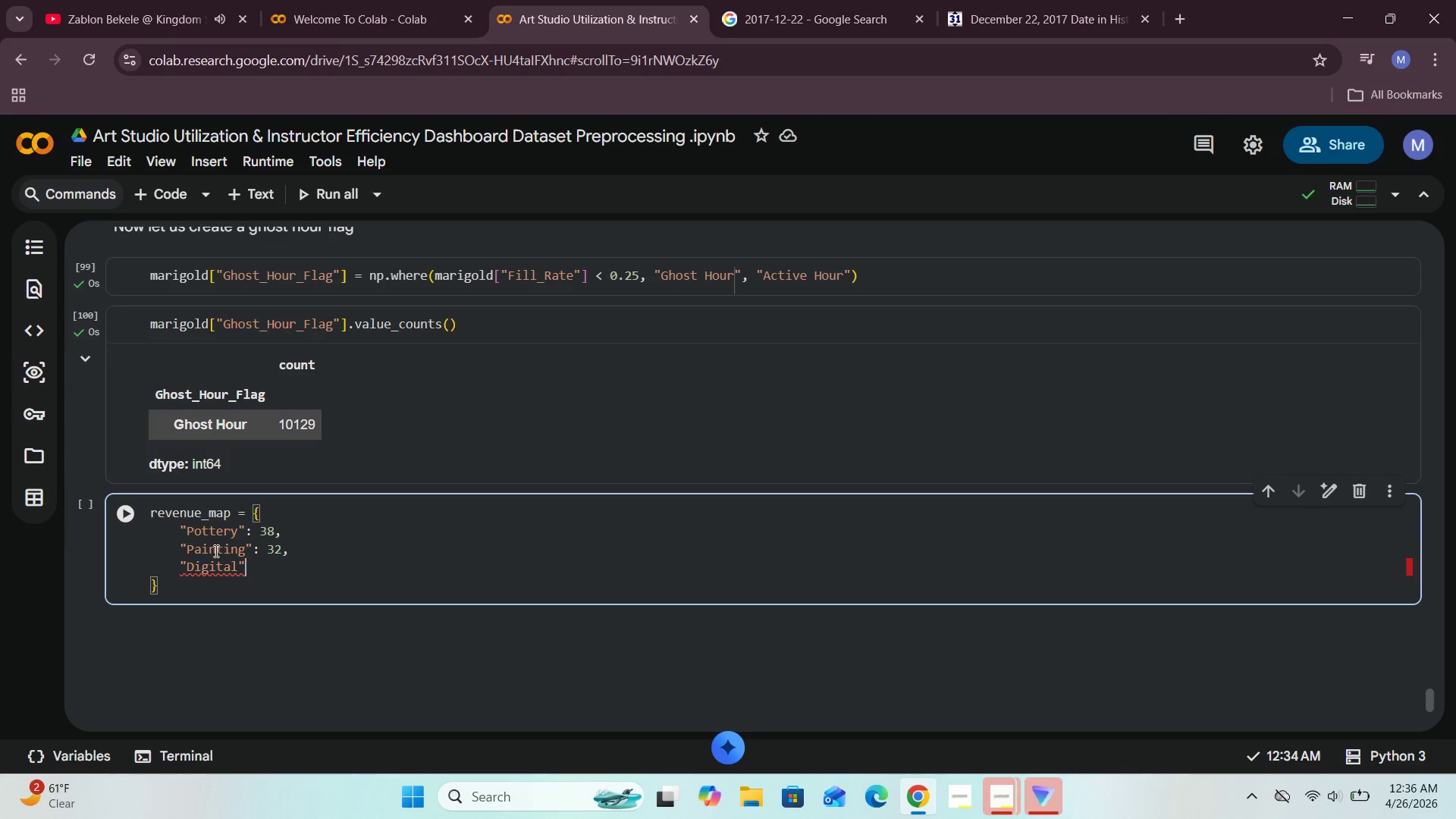 
type(: 45)
 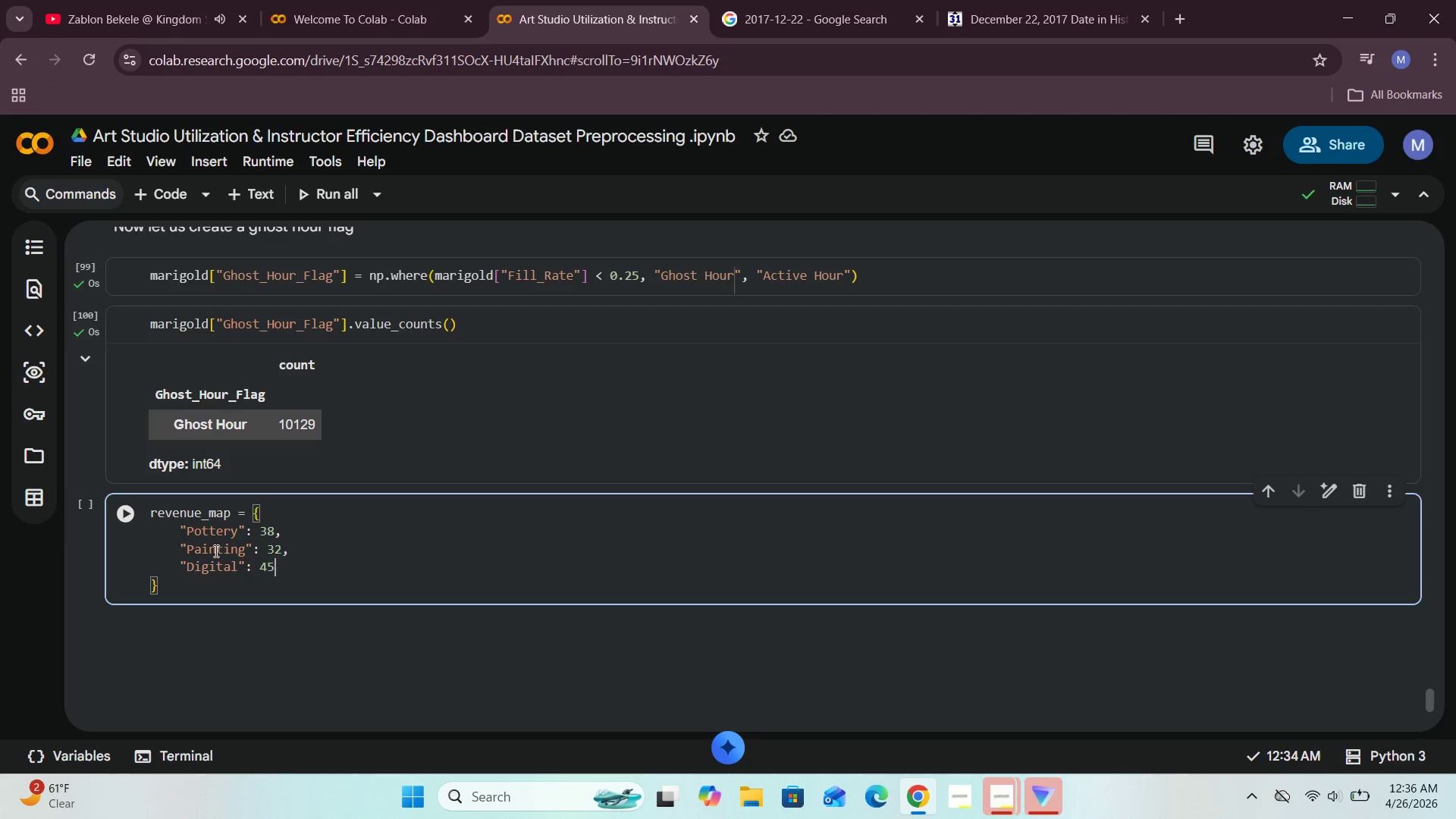 
key(ArrowDown)
 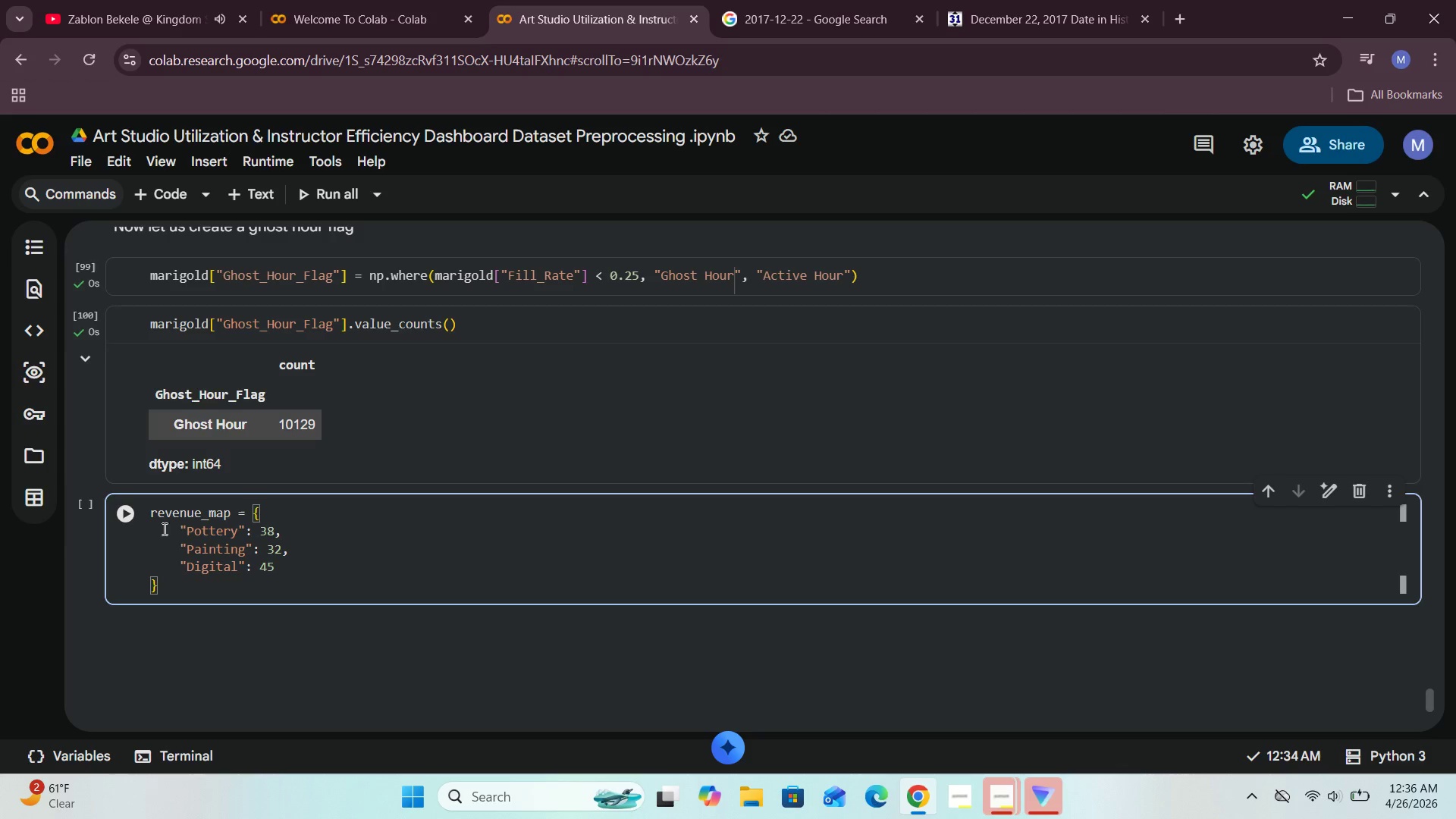 
left_click([112, 516])
 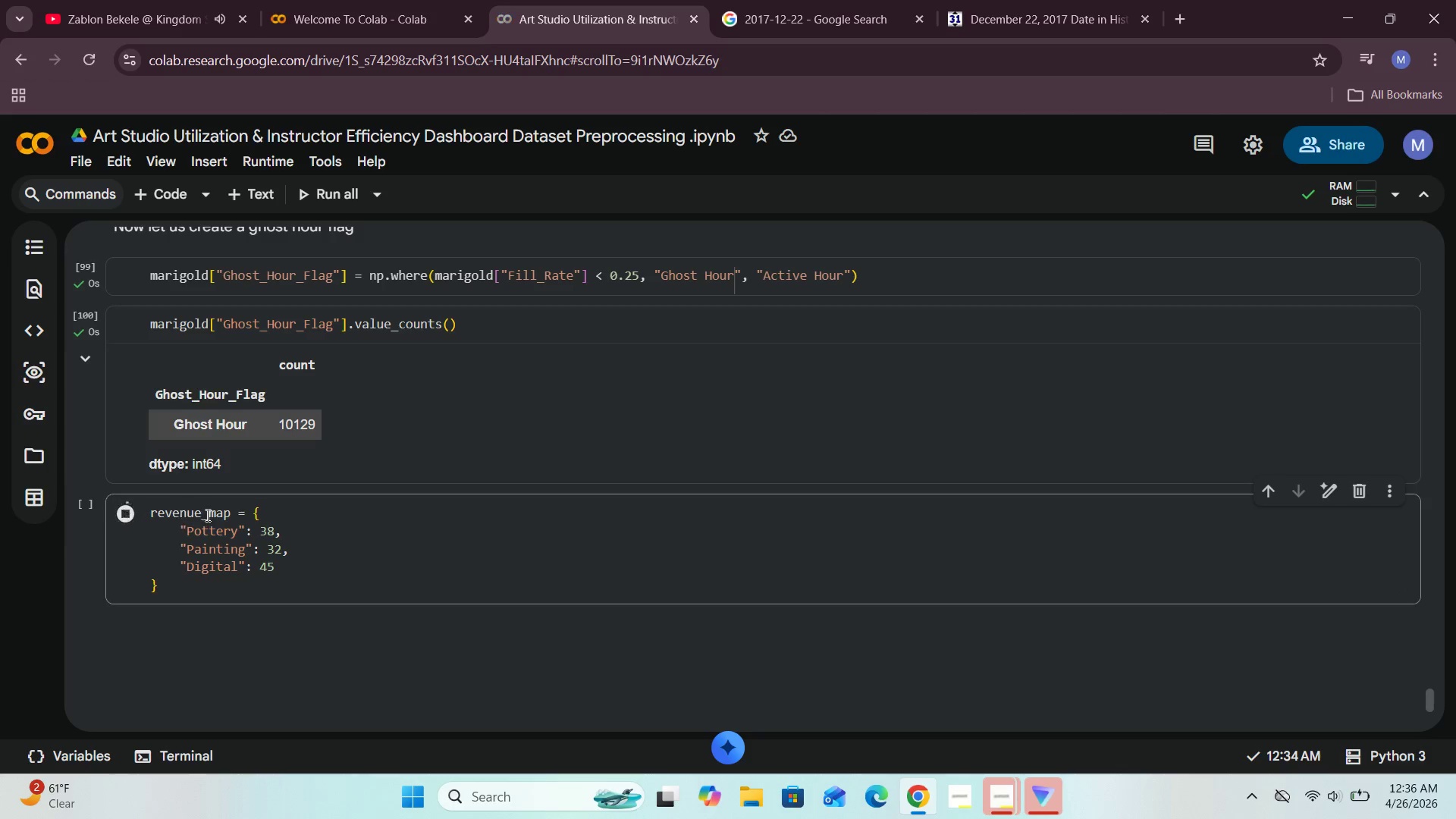 
scroll: coordinate [206, 515], scroll_direction: down, amount: 2.0
 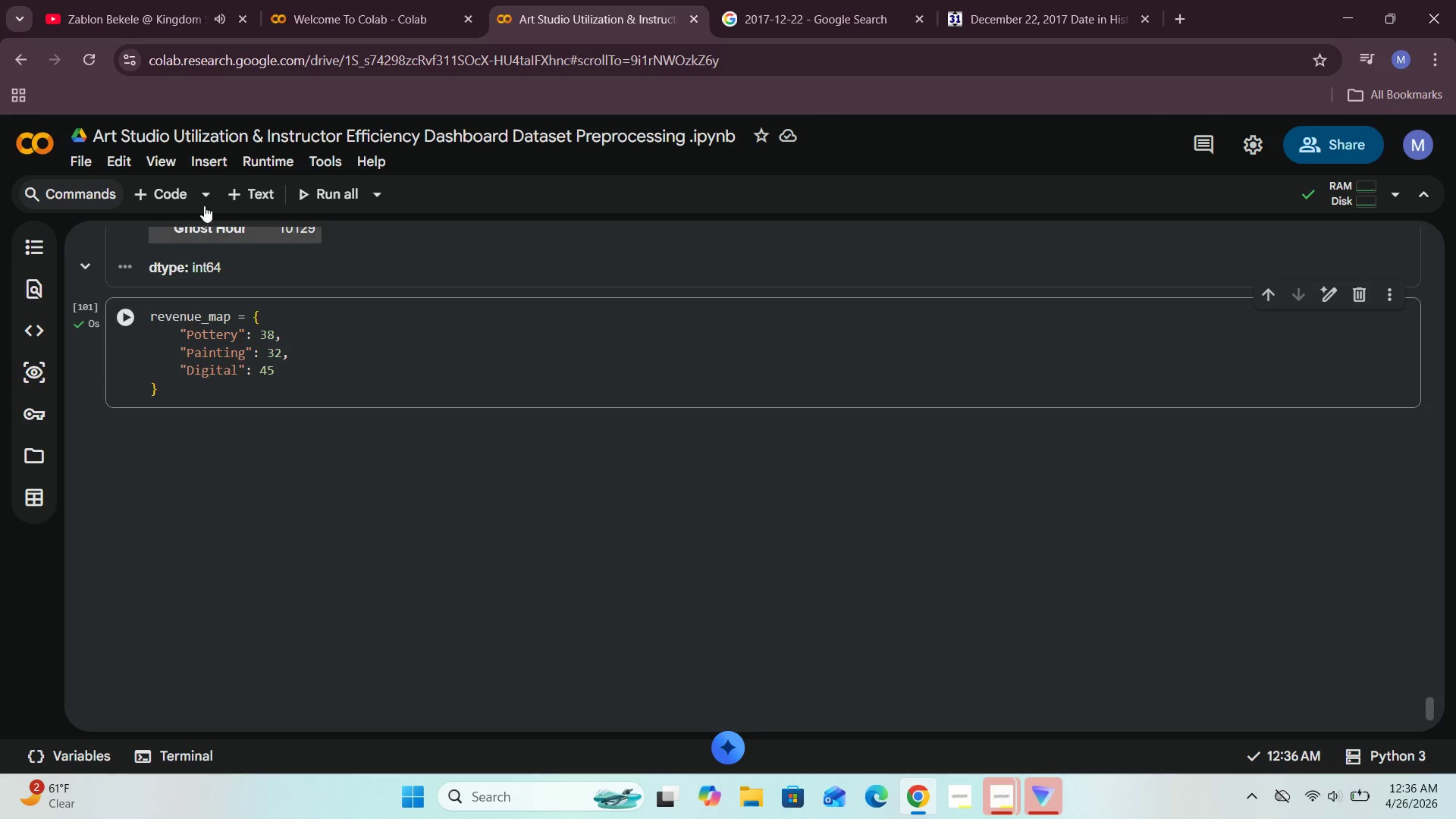 
left_click([179, 189])
 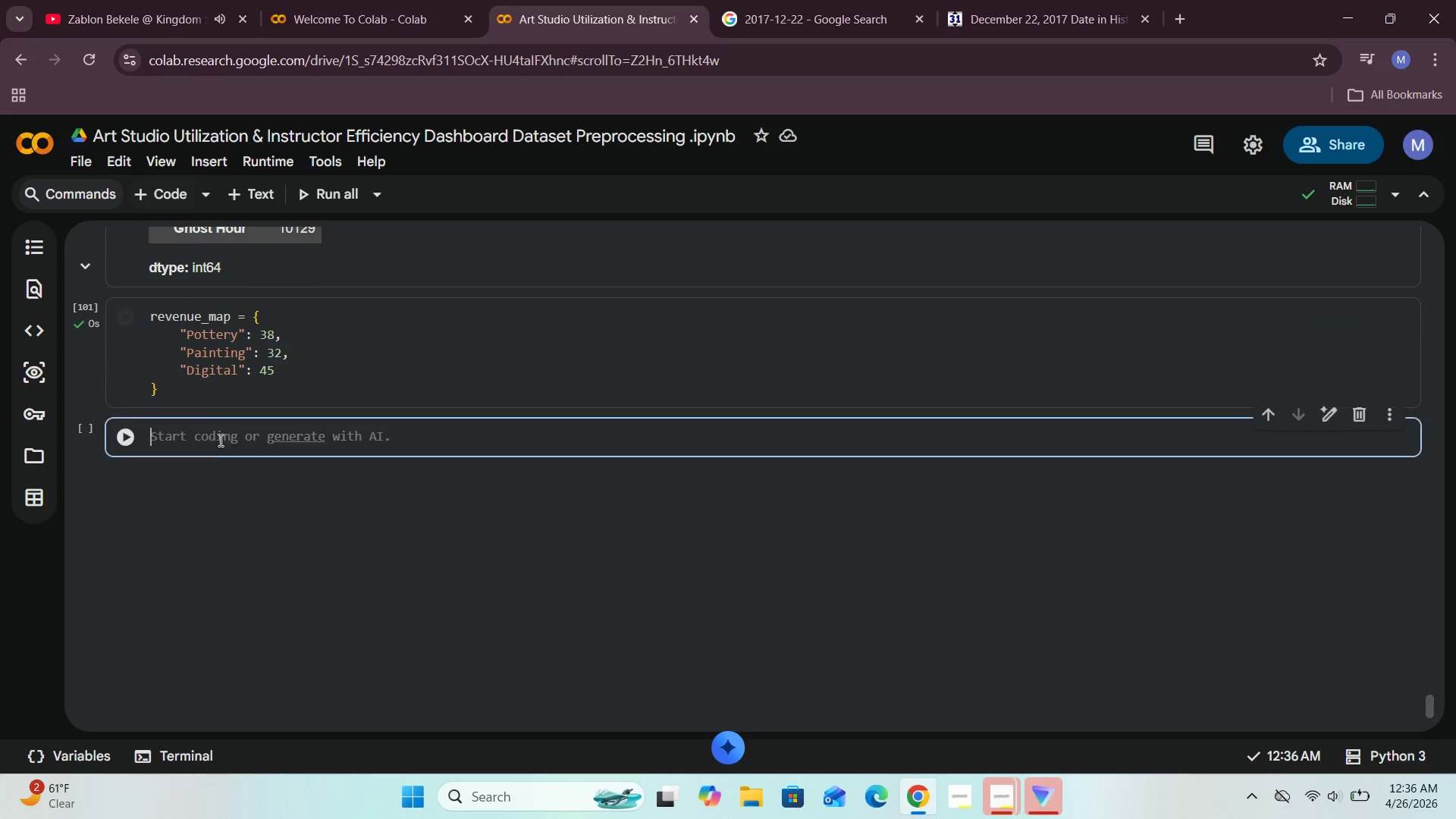 
left_click([216, 432])
 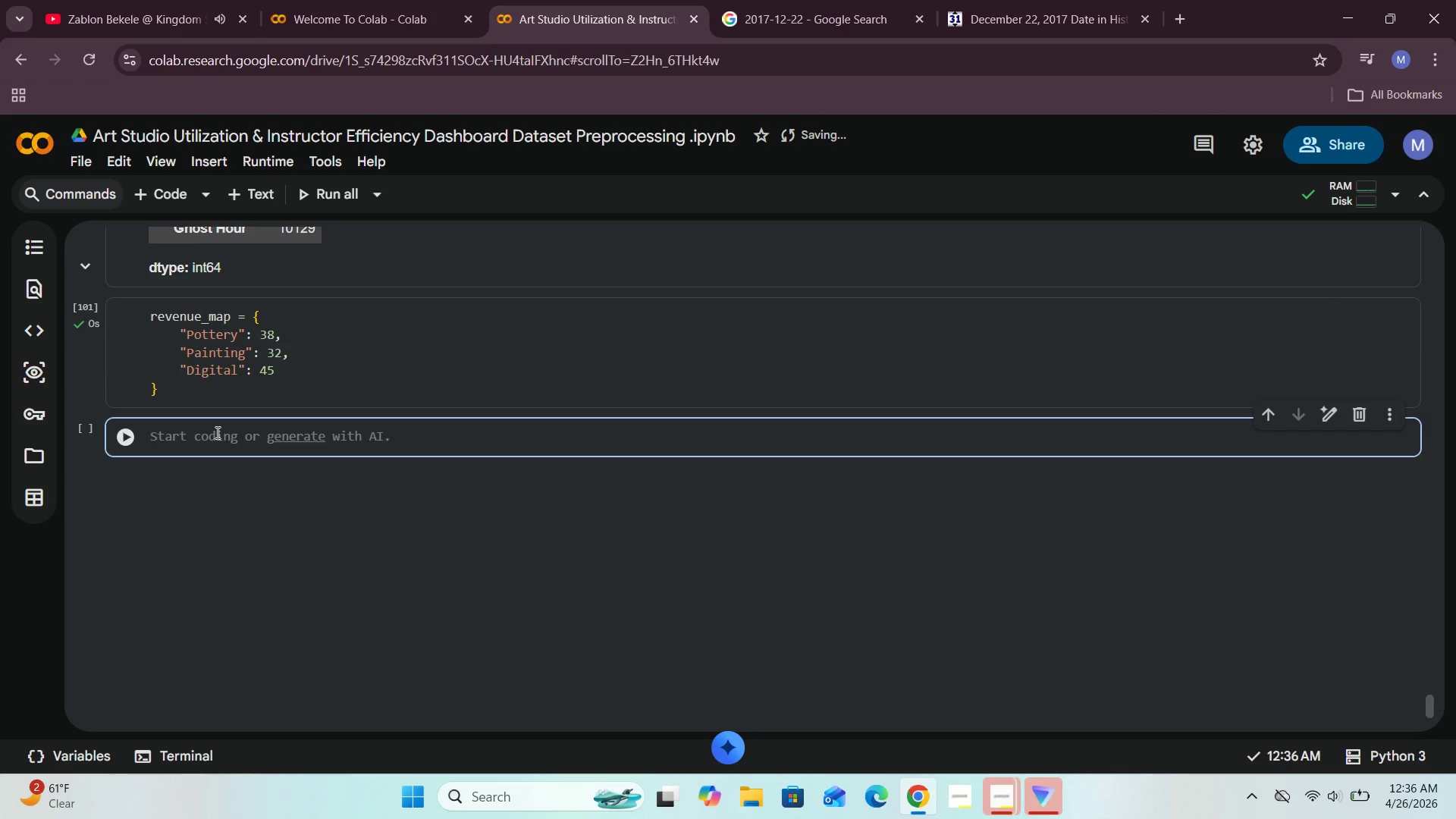 
type(marigols)
key(Backspace)
type(d["Revenue)
 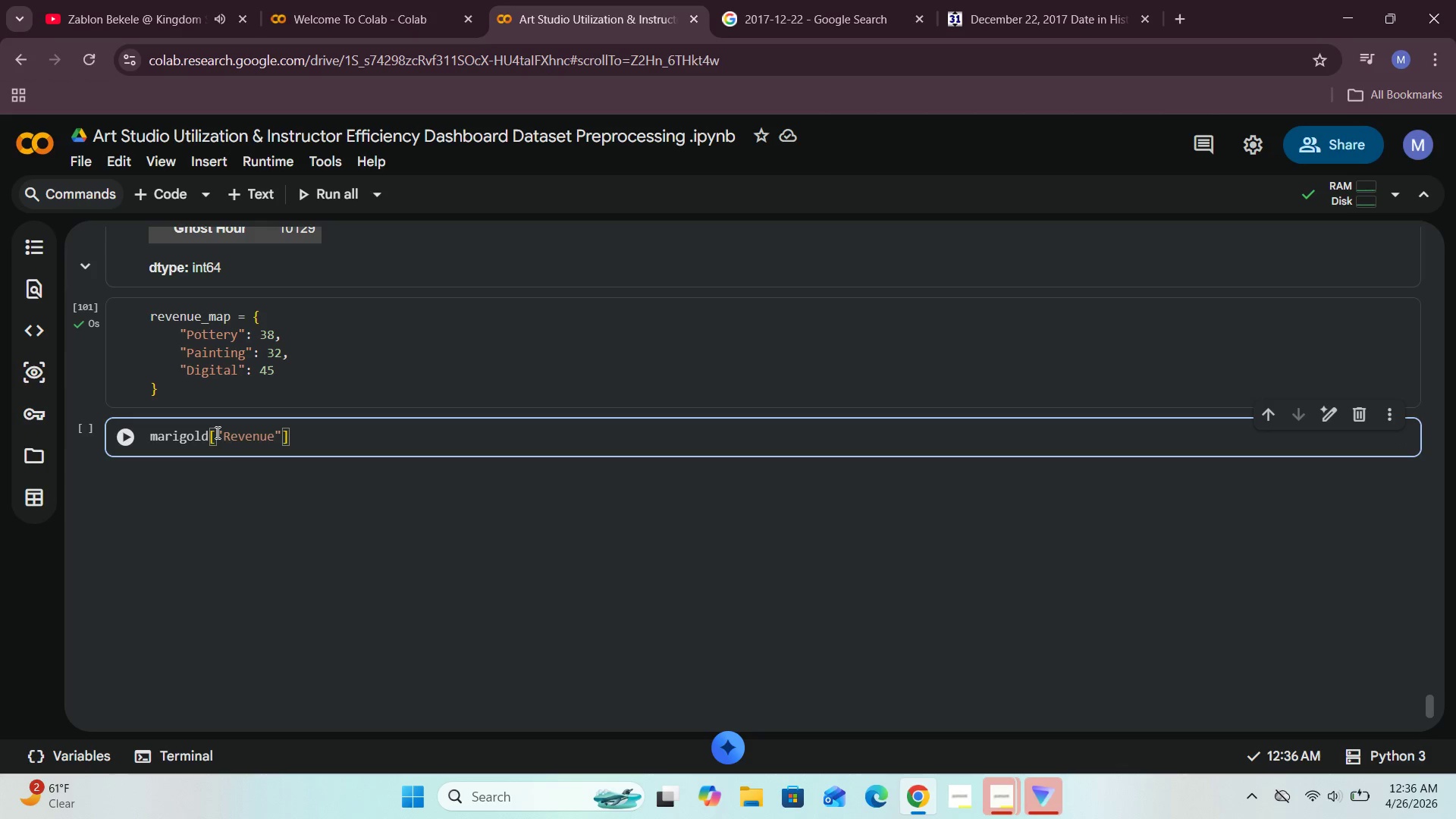 
type(_per_)
 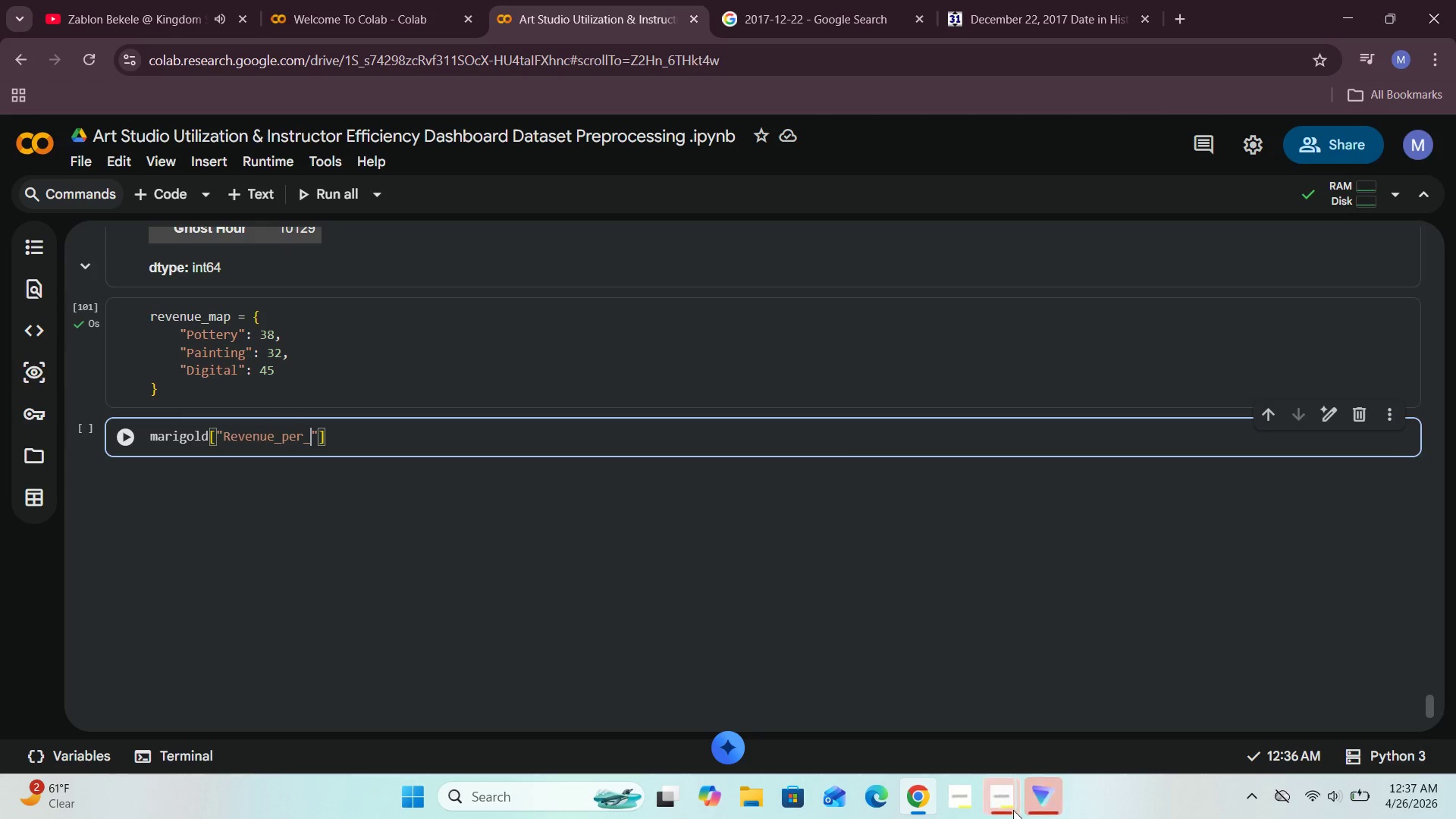 
left_click([958, 705])